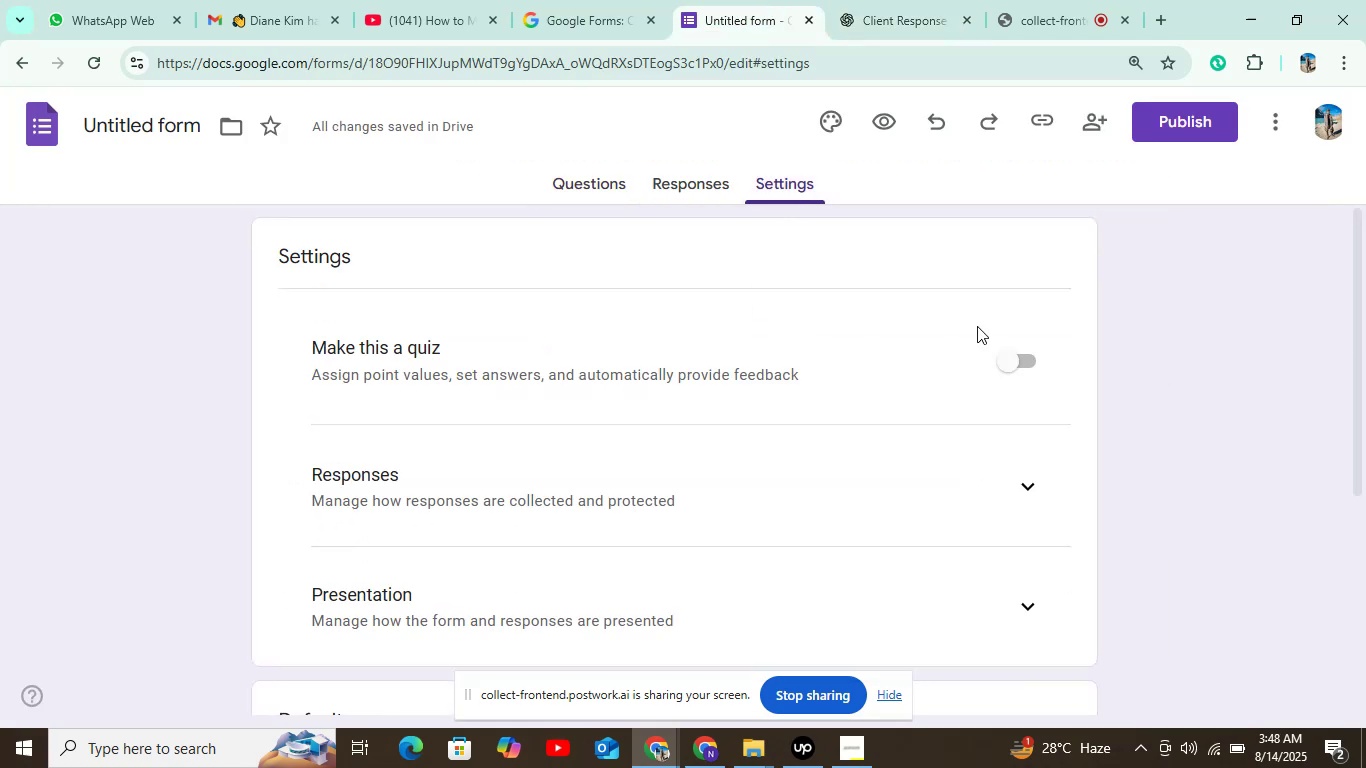 
left_click([994, 358])
 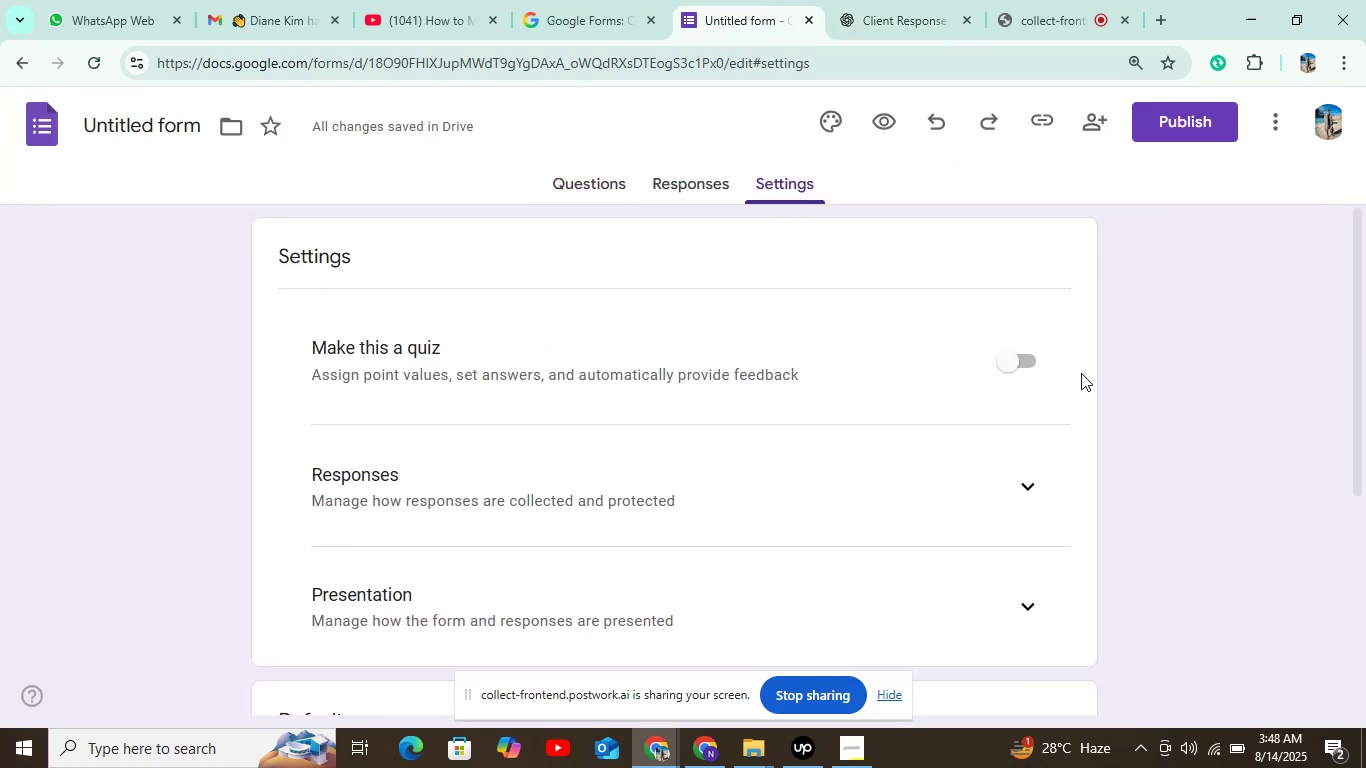 
left_click([1016, 356])
 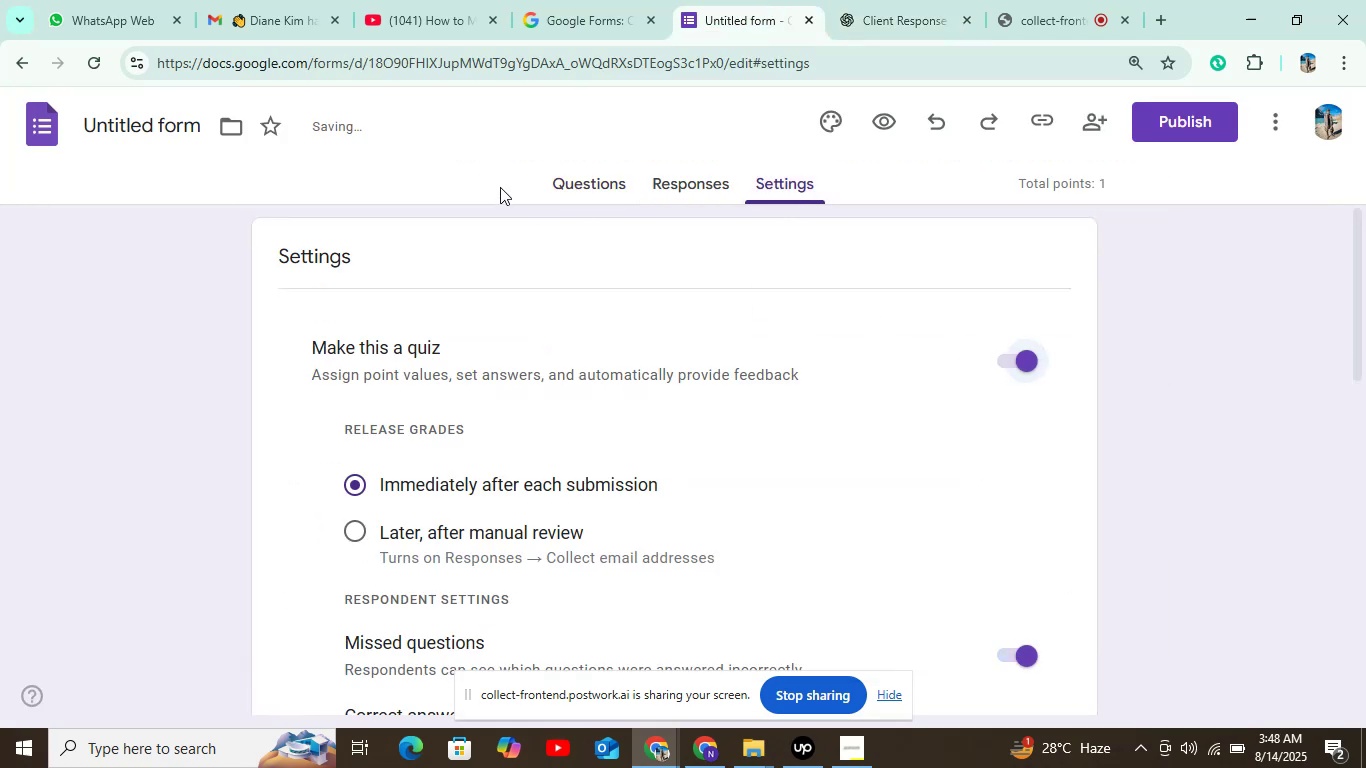 
left_click([606, 185])
 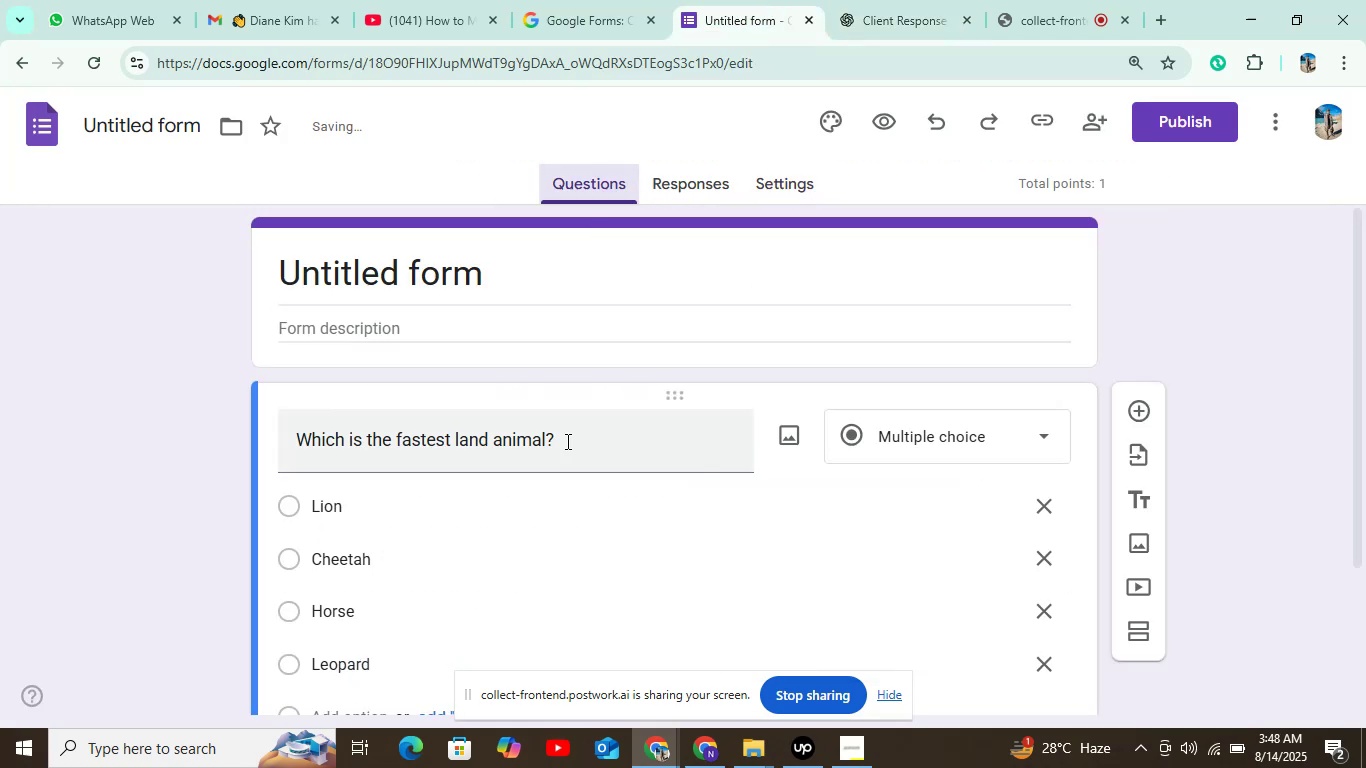 
scroll: coordinate [545, 502], scroll_direction: down, amount: 3.0
 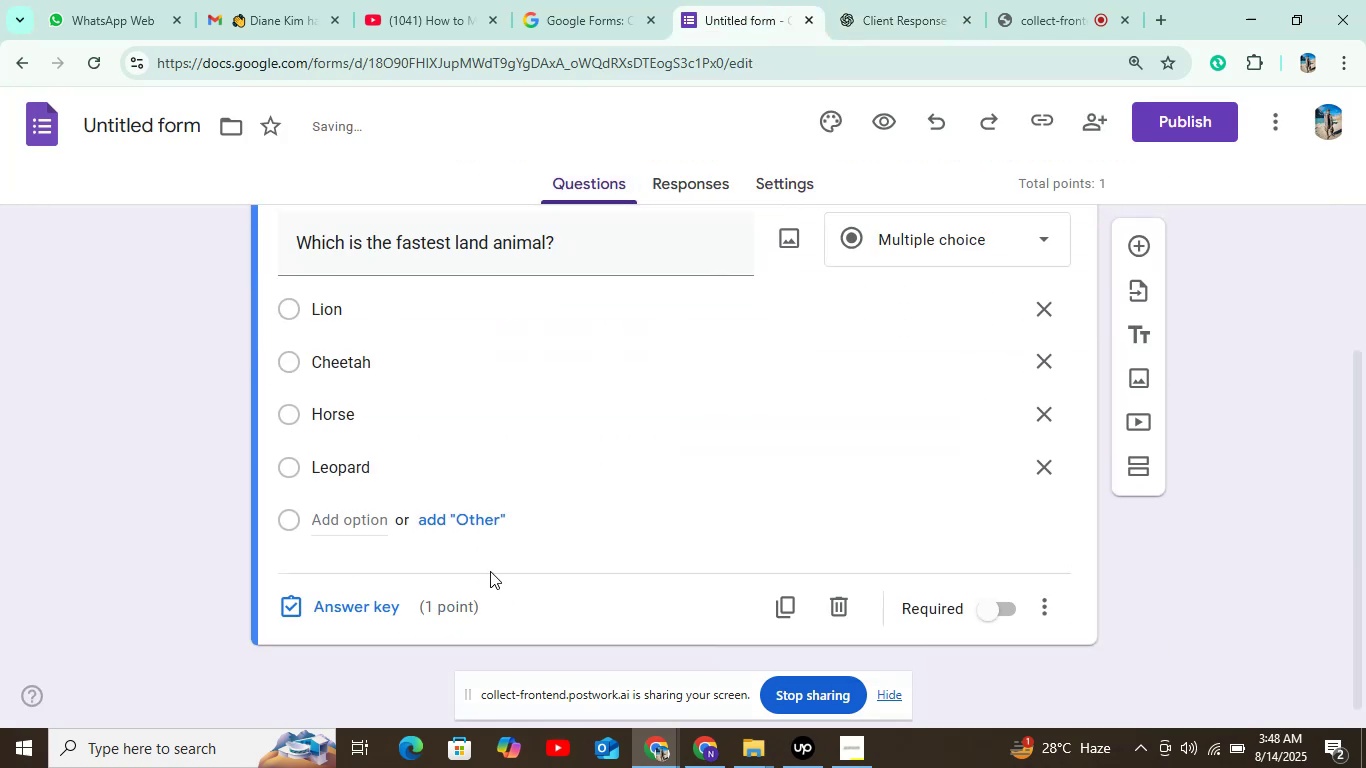 
left_click([364, 619])
 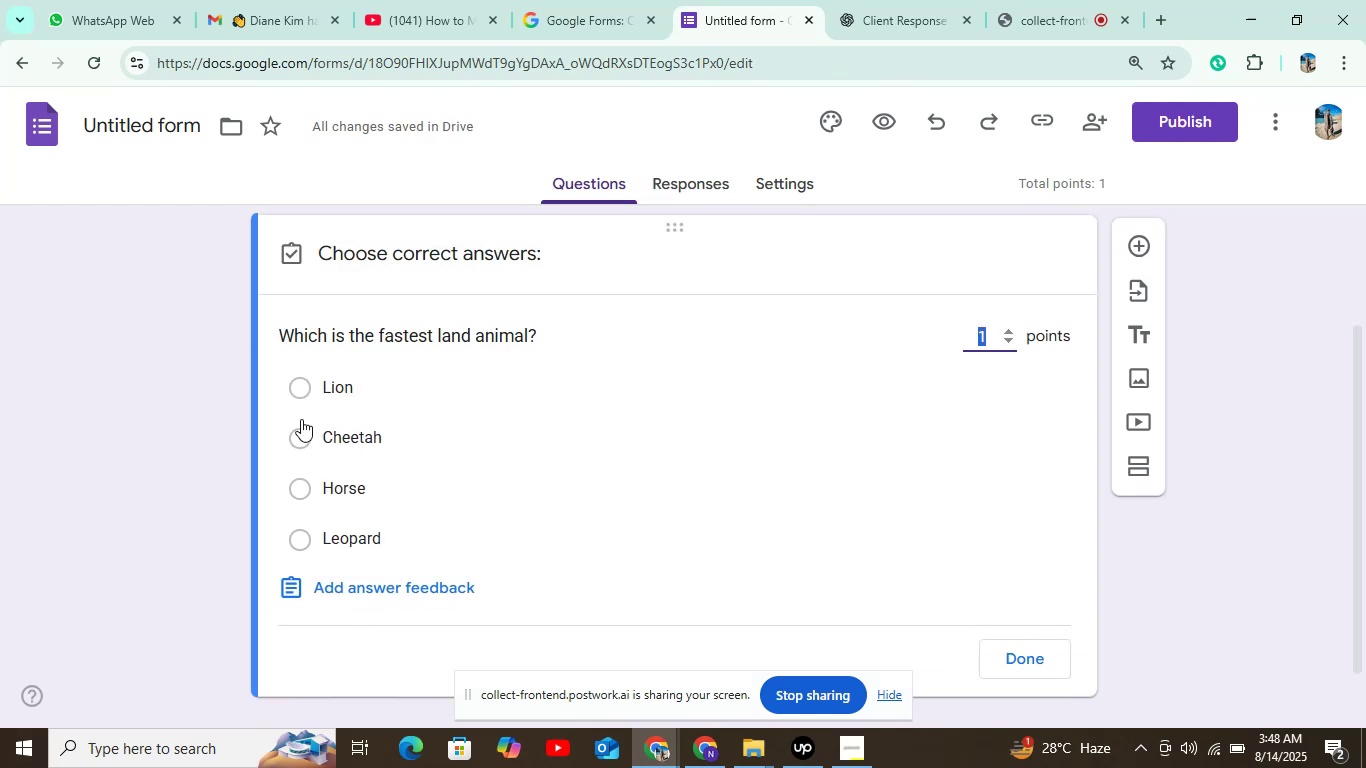 
left_click([292, 447])
 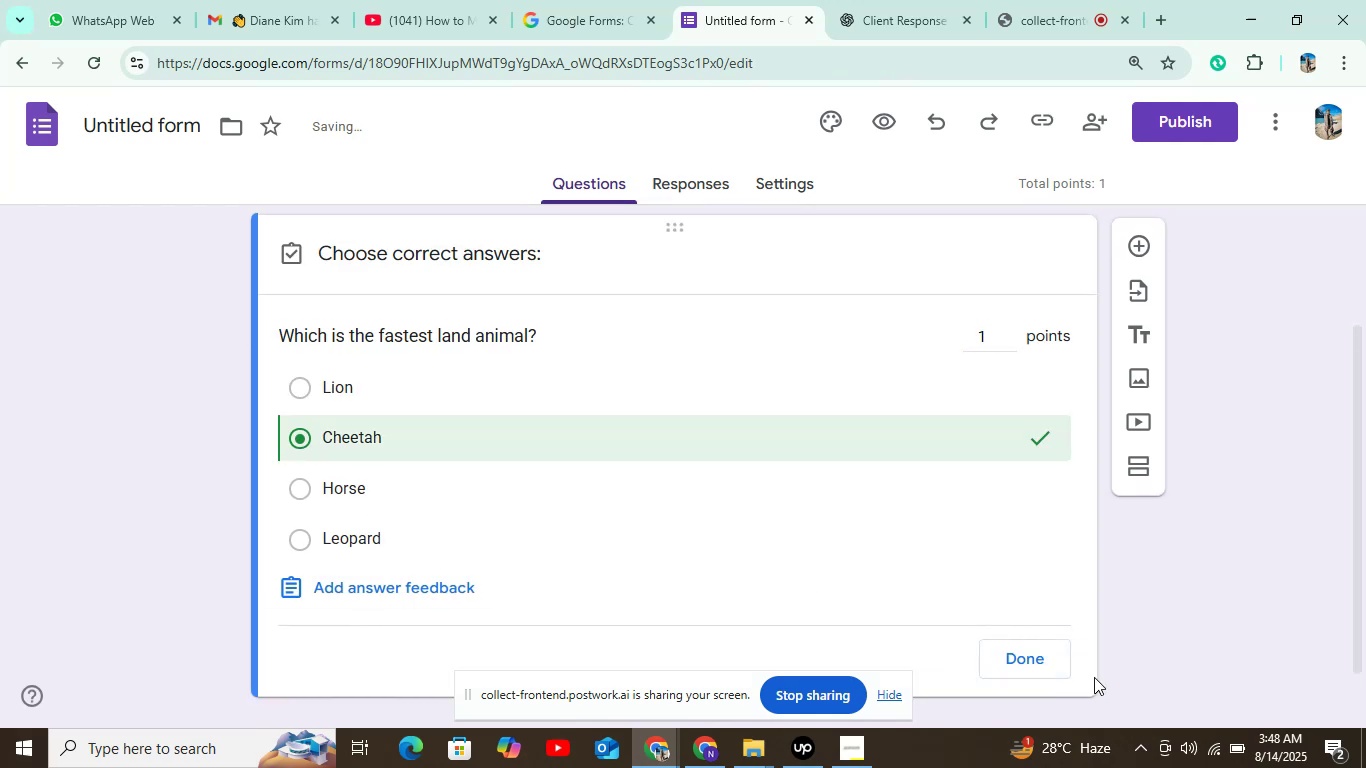 
left_click([1062, 663])
 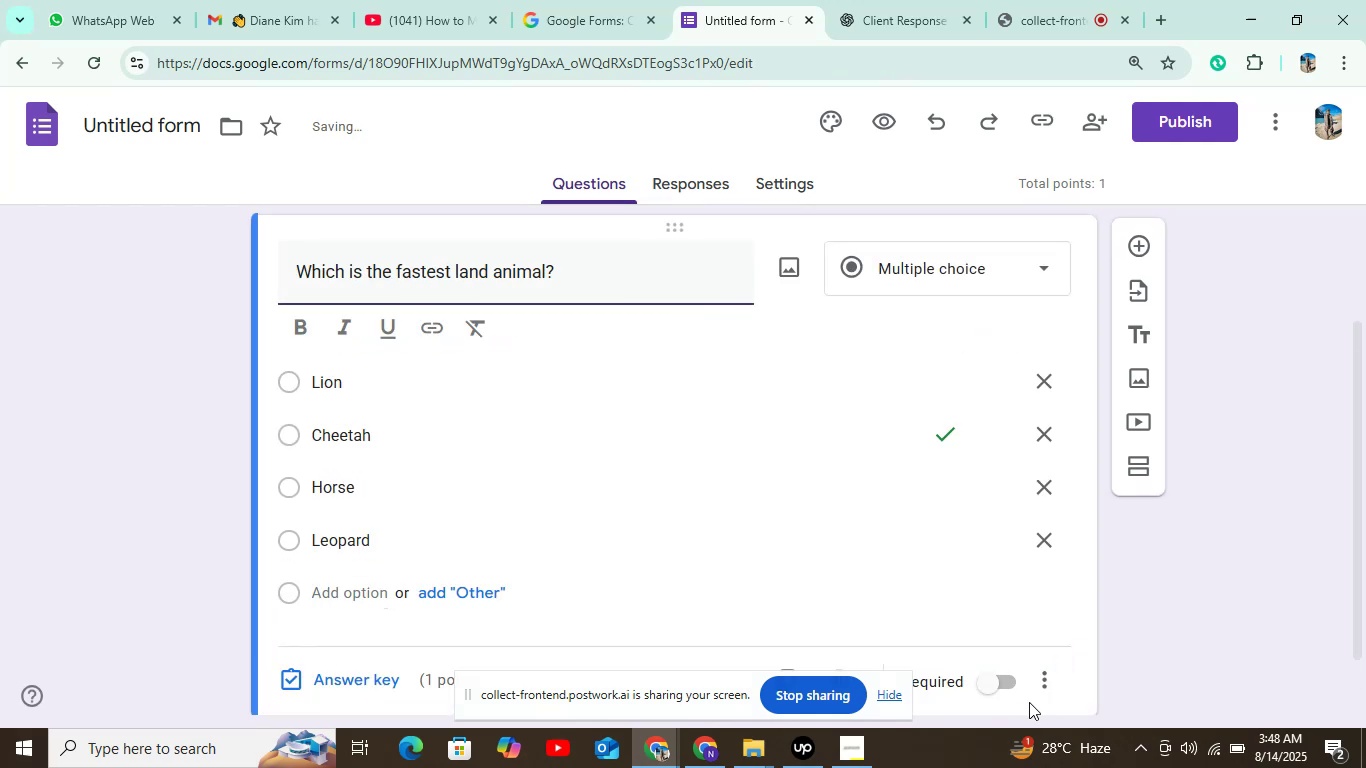 
left_click([997, 682])
 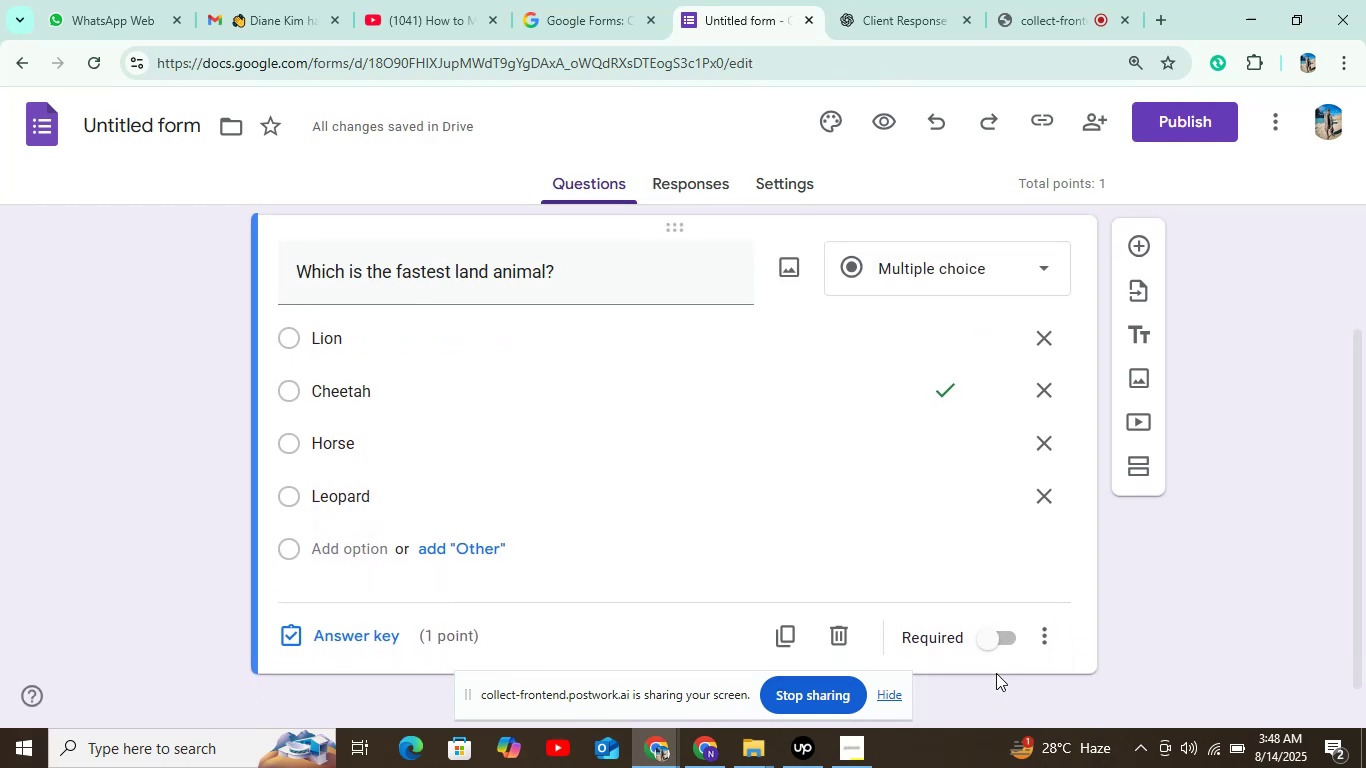 
left_click([985, 626])
 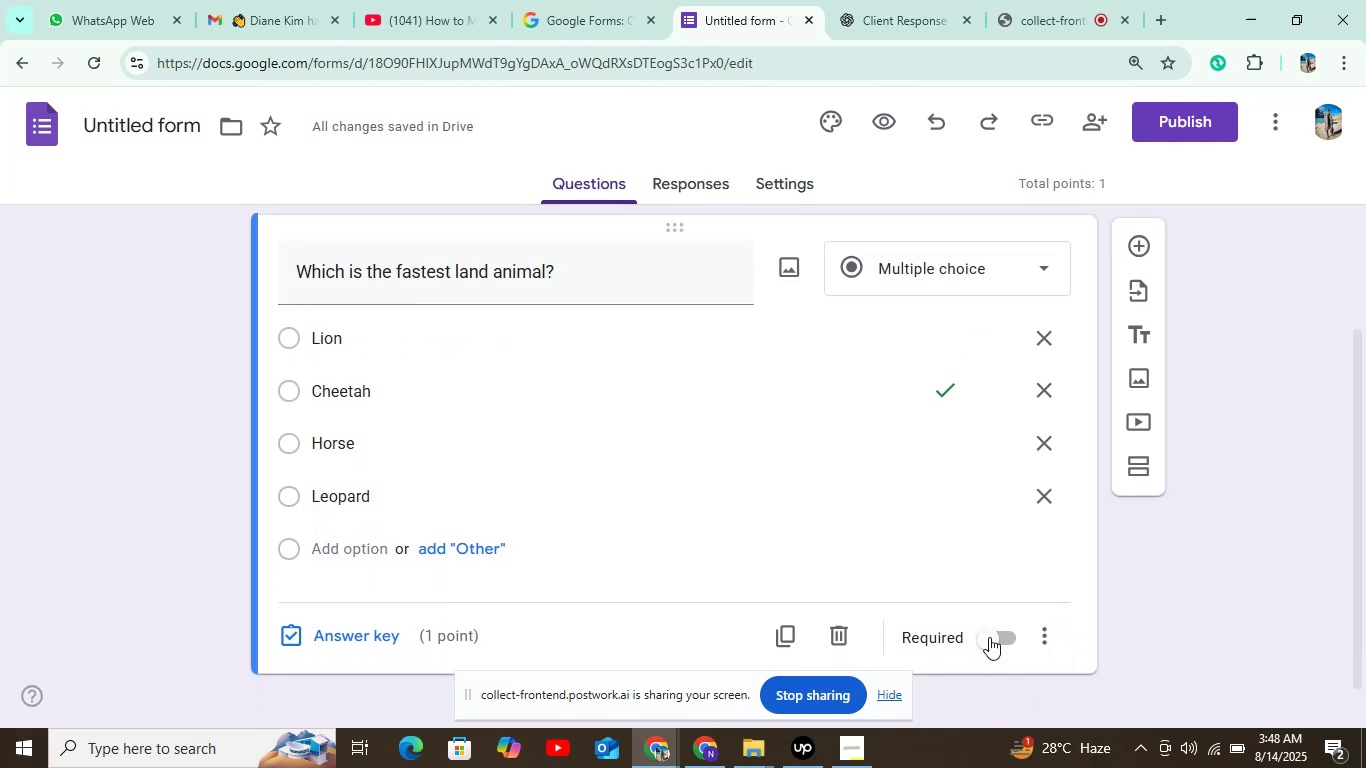 
left_click([990, 640])
 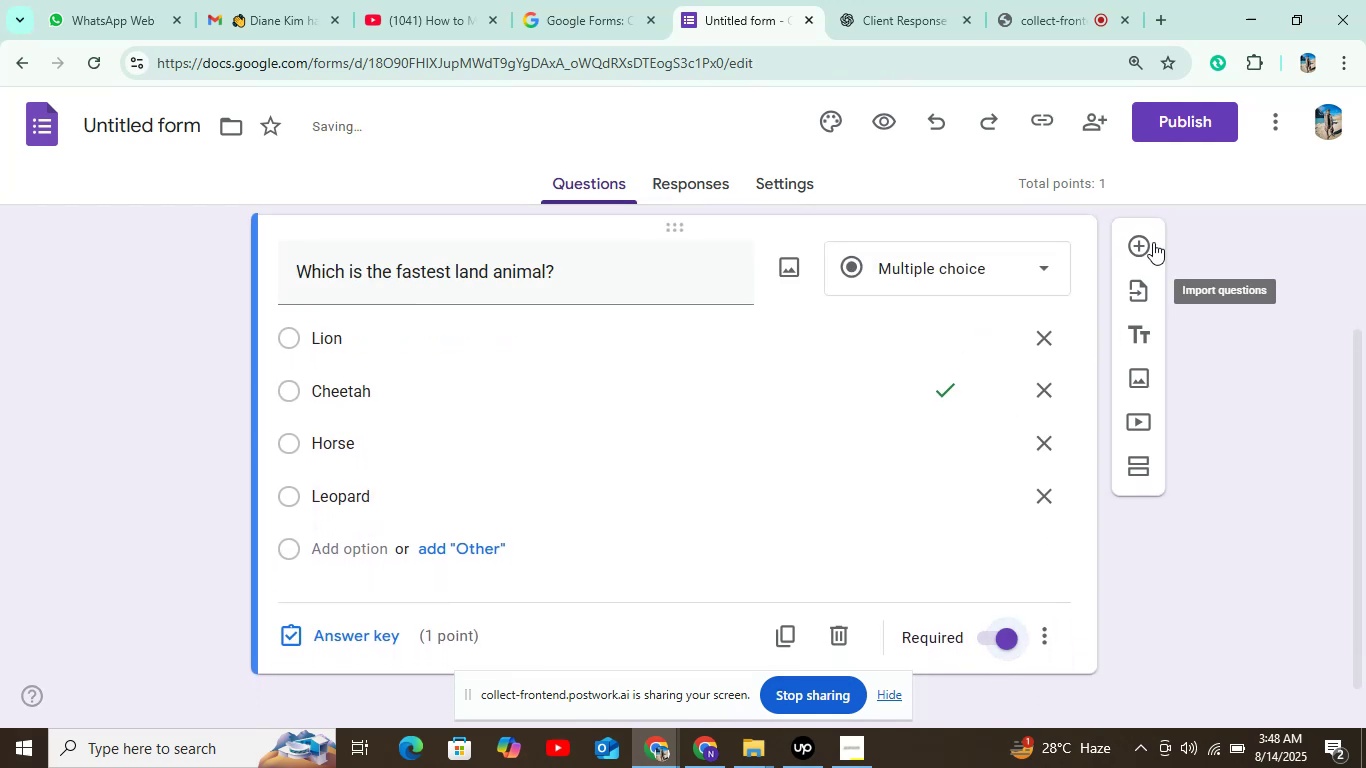 
left_click([1141, 238])
 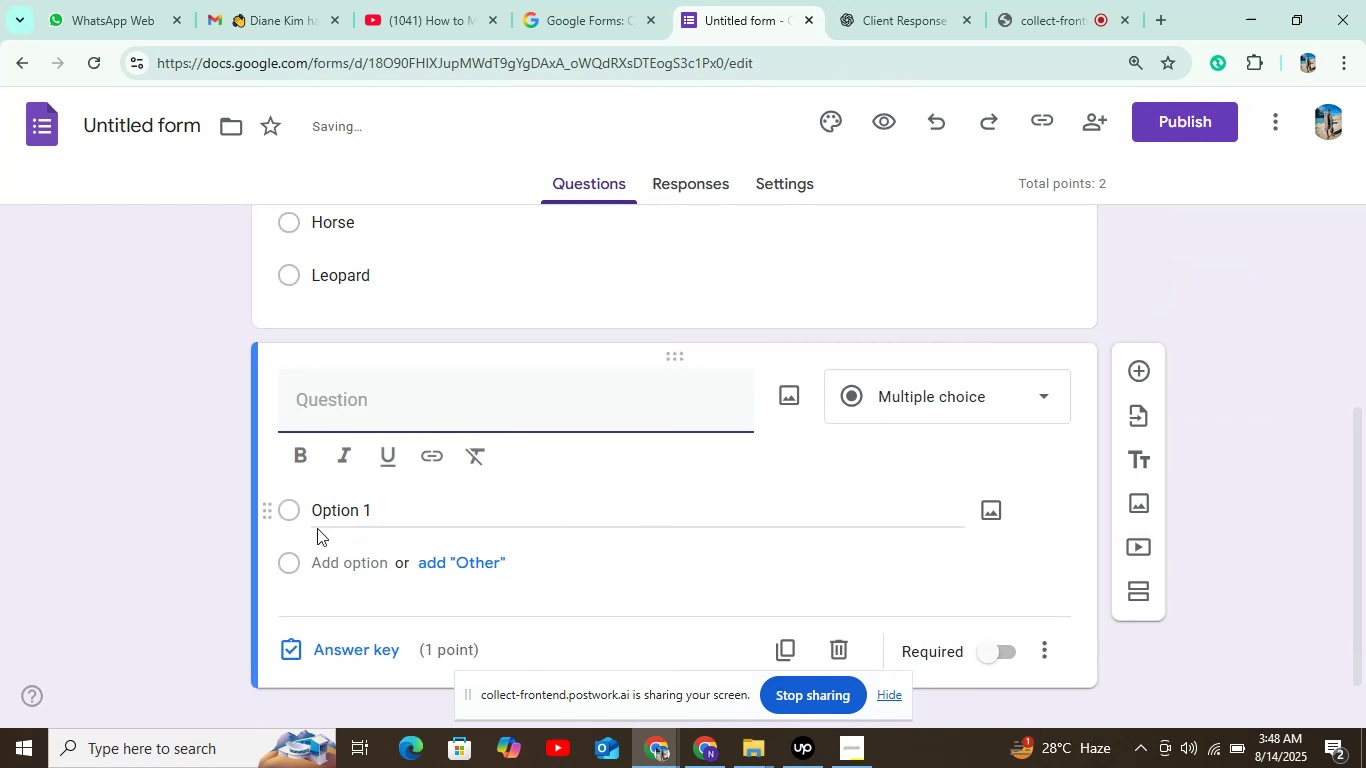 
left_click([331, 387])
 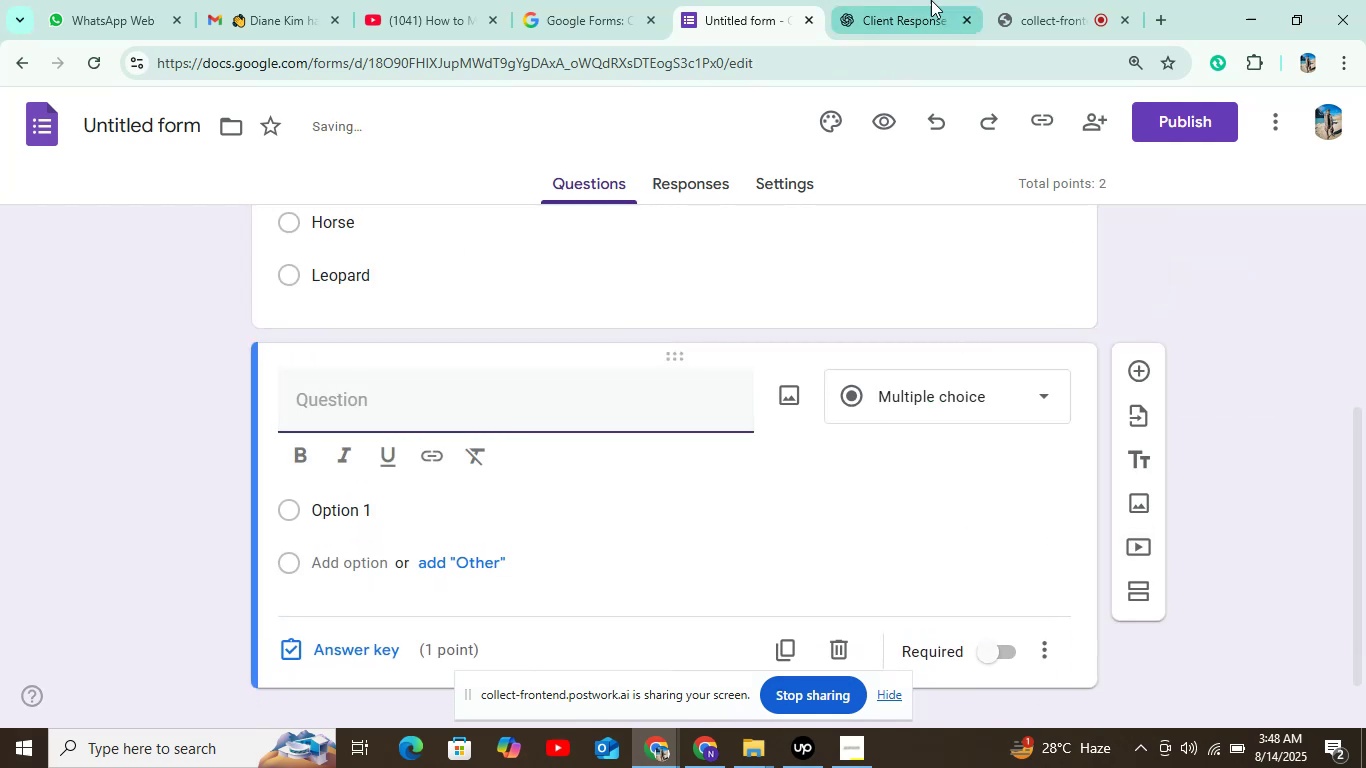 
left_click([941, 0])
 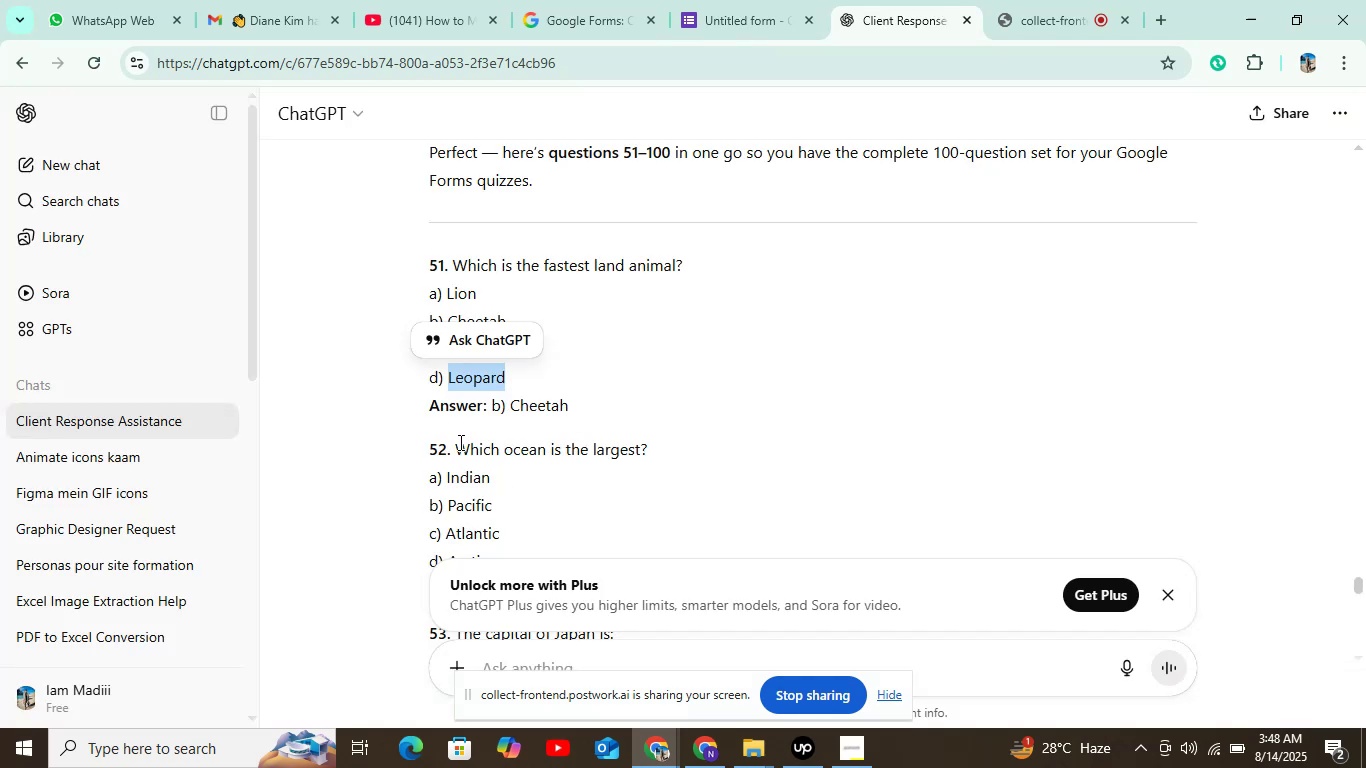 
left_click_drag(start_coordinate=[461, 445], to_coordinate=[650, 449])
 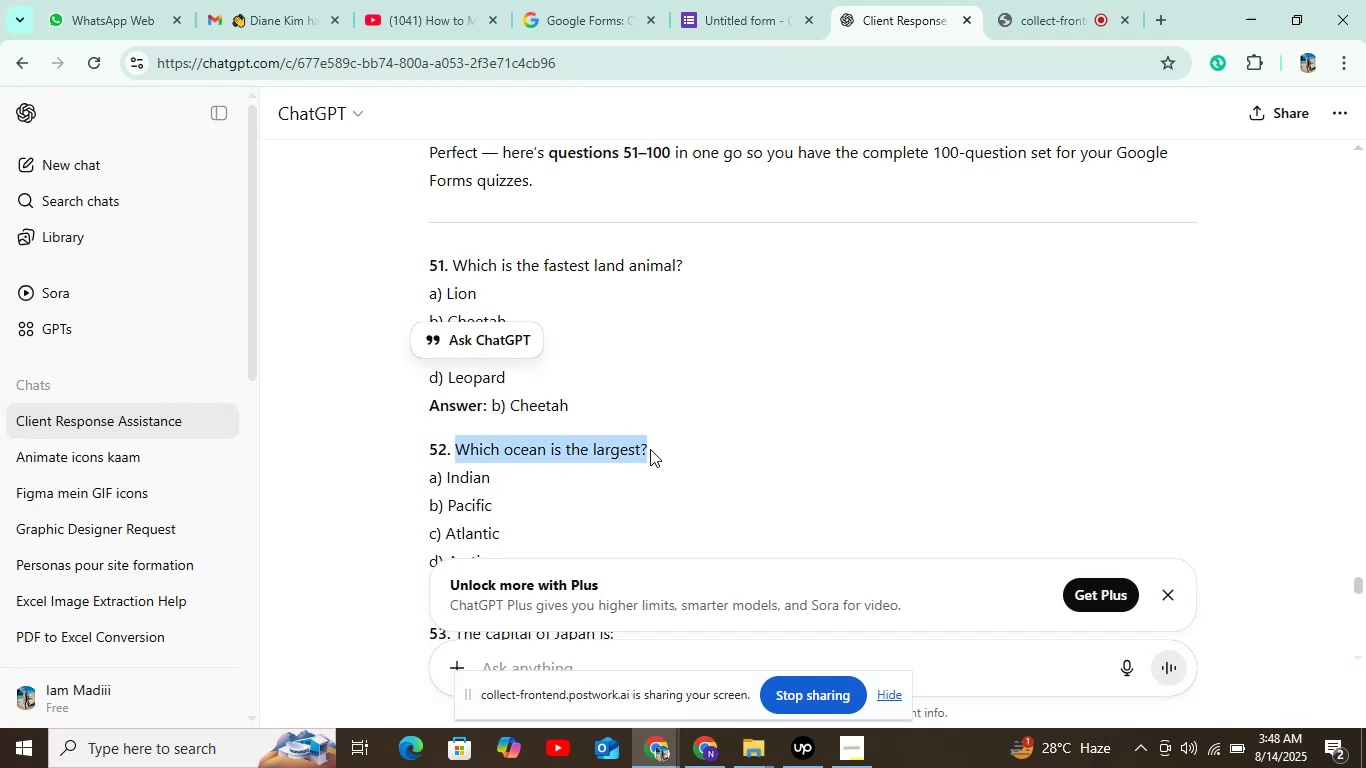 
hold_key(key=ControlLeft, duration=0.7)
 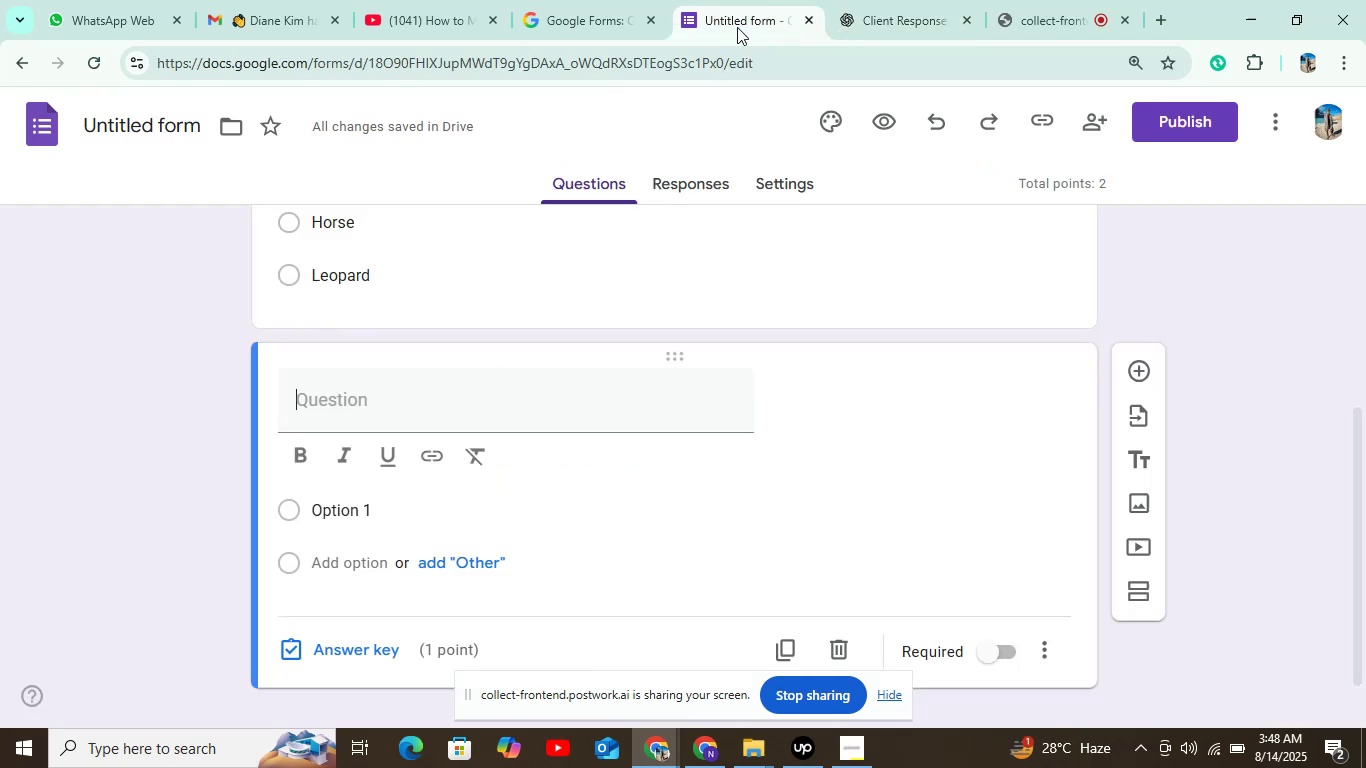 
hold_key(key=C, duration=0.3)
 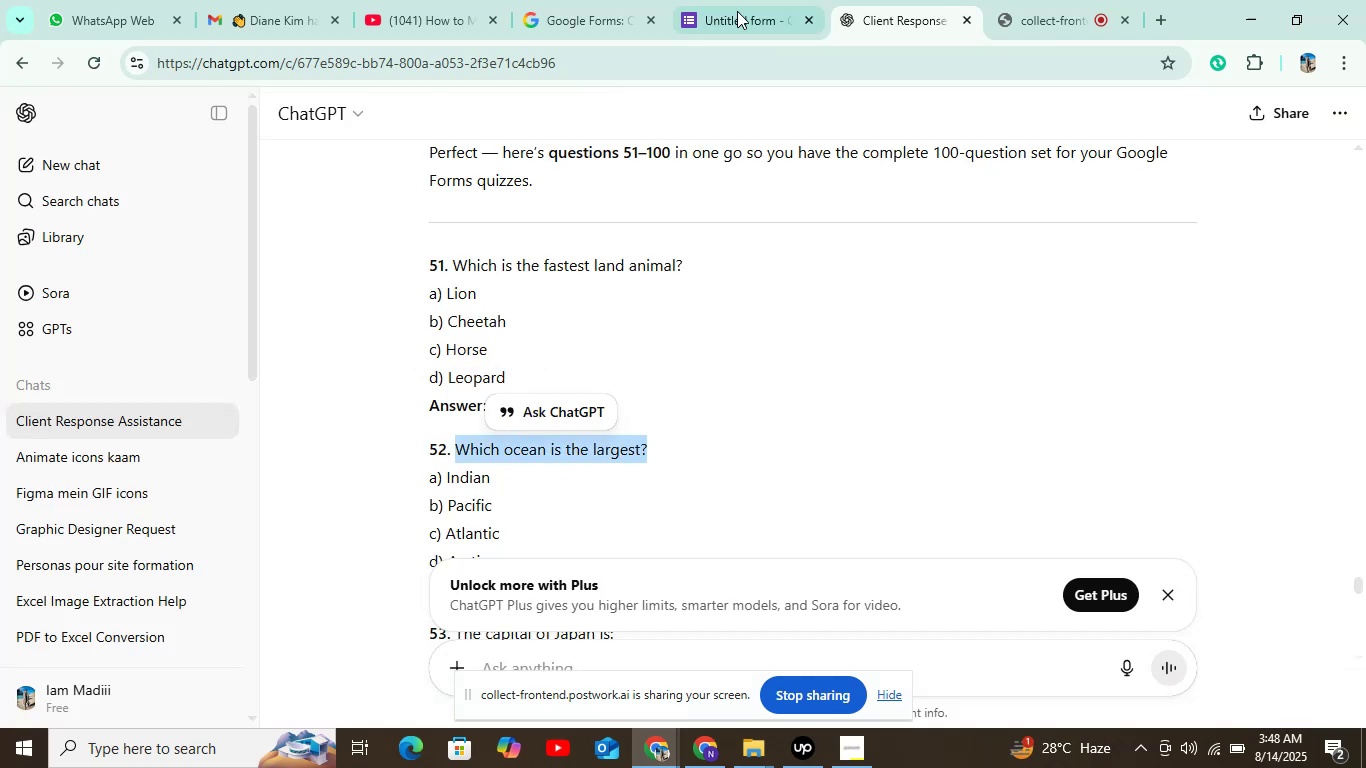 
left_click([743, 7])
 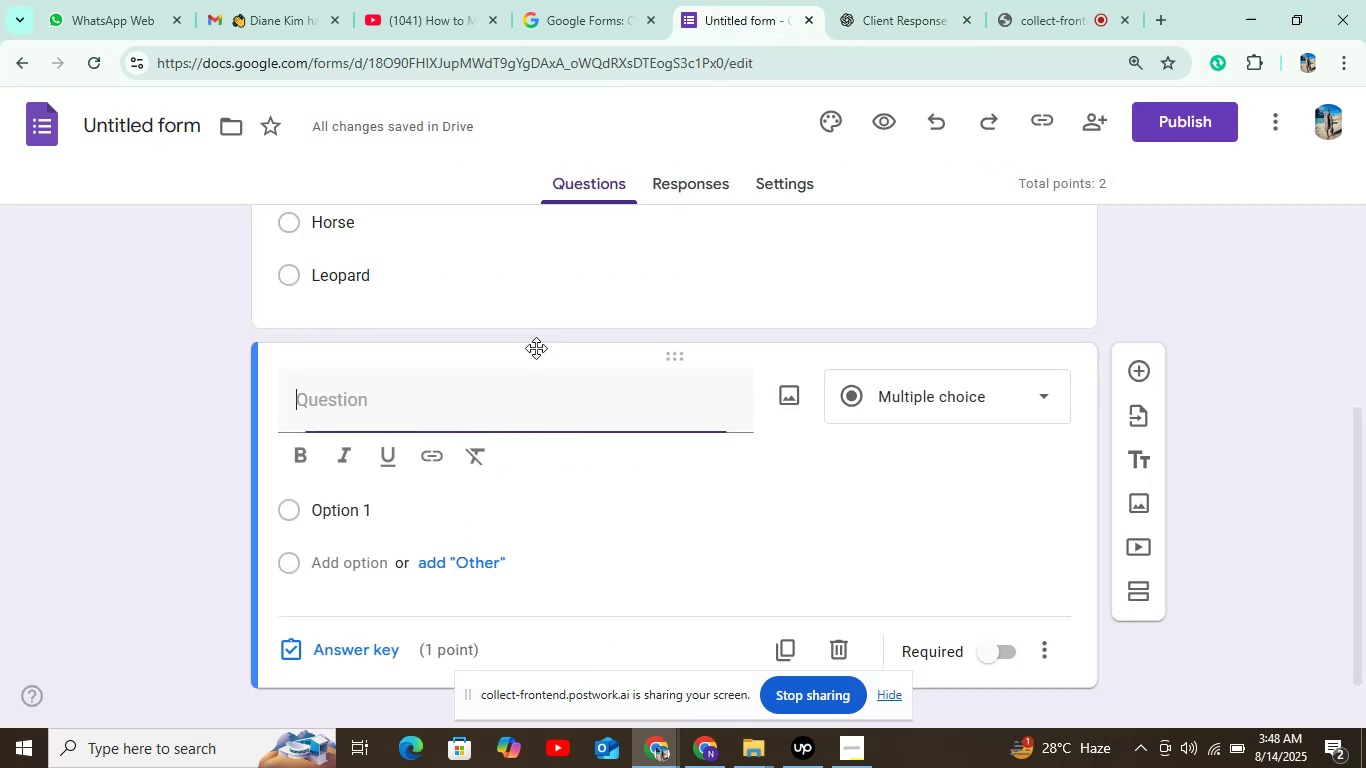 
key(Control+V)
 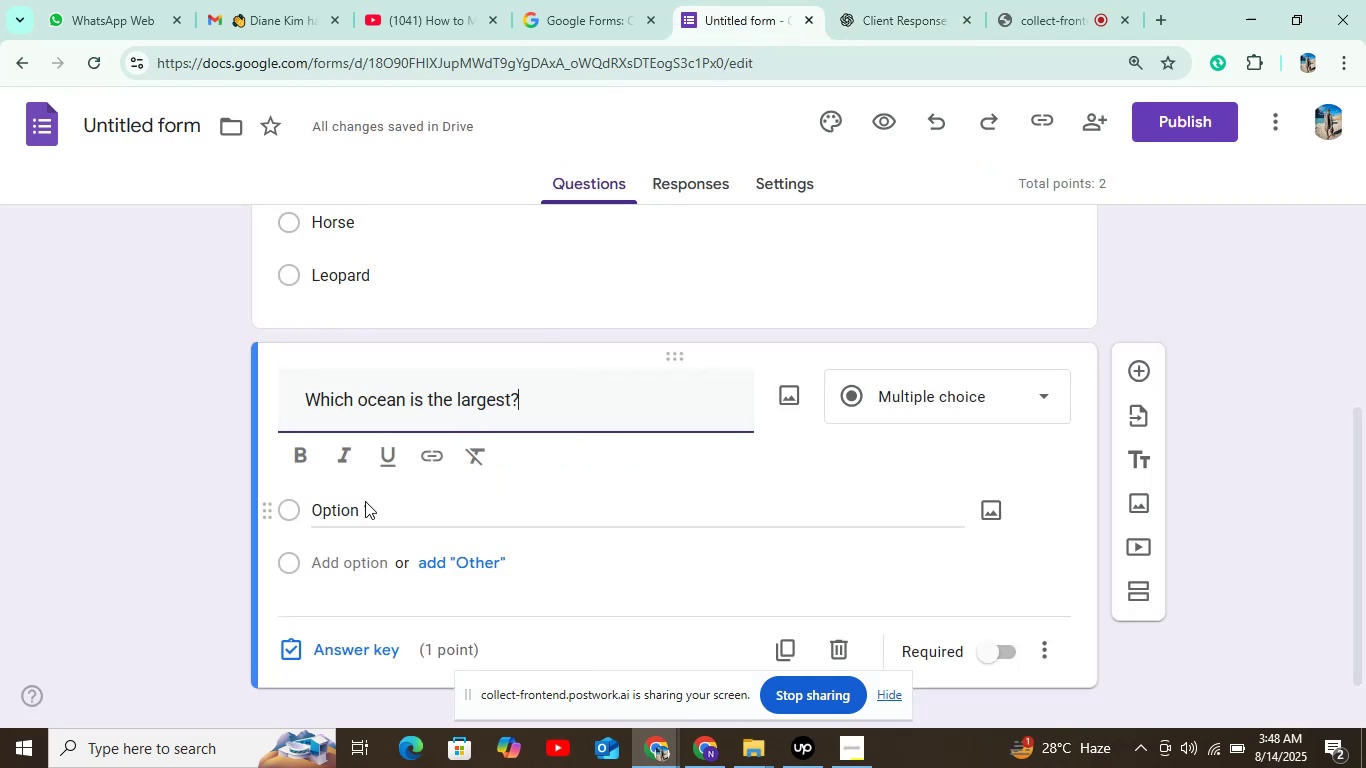 
left_click([363, 502])
 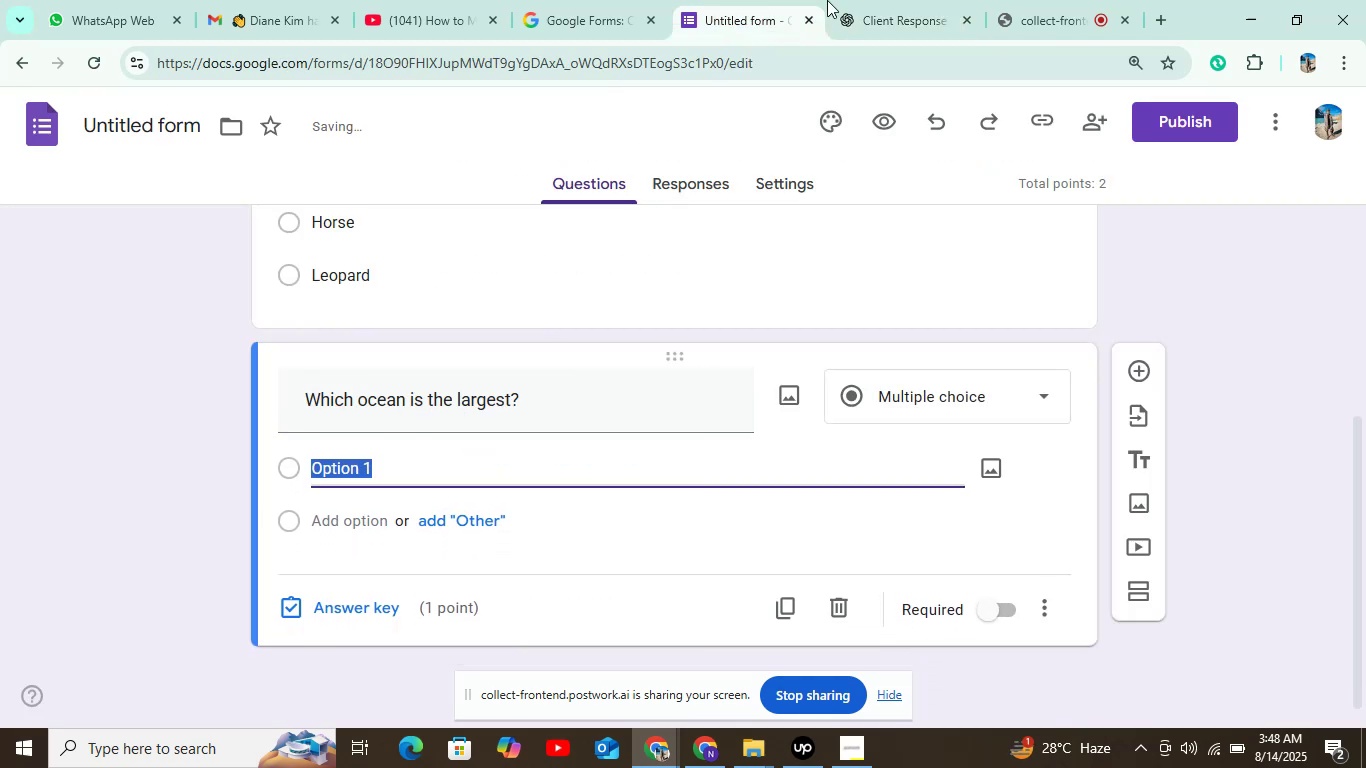 
left_click([877, 0])
 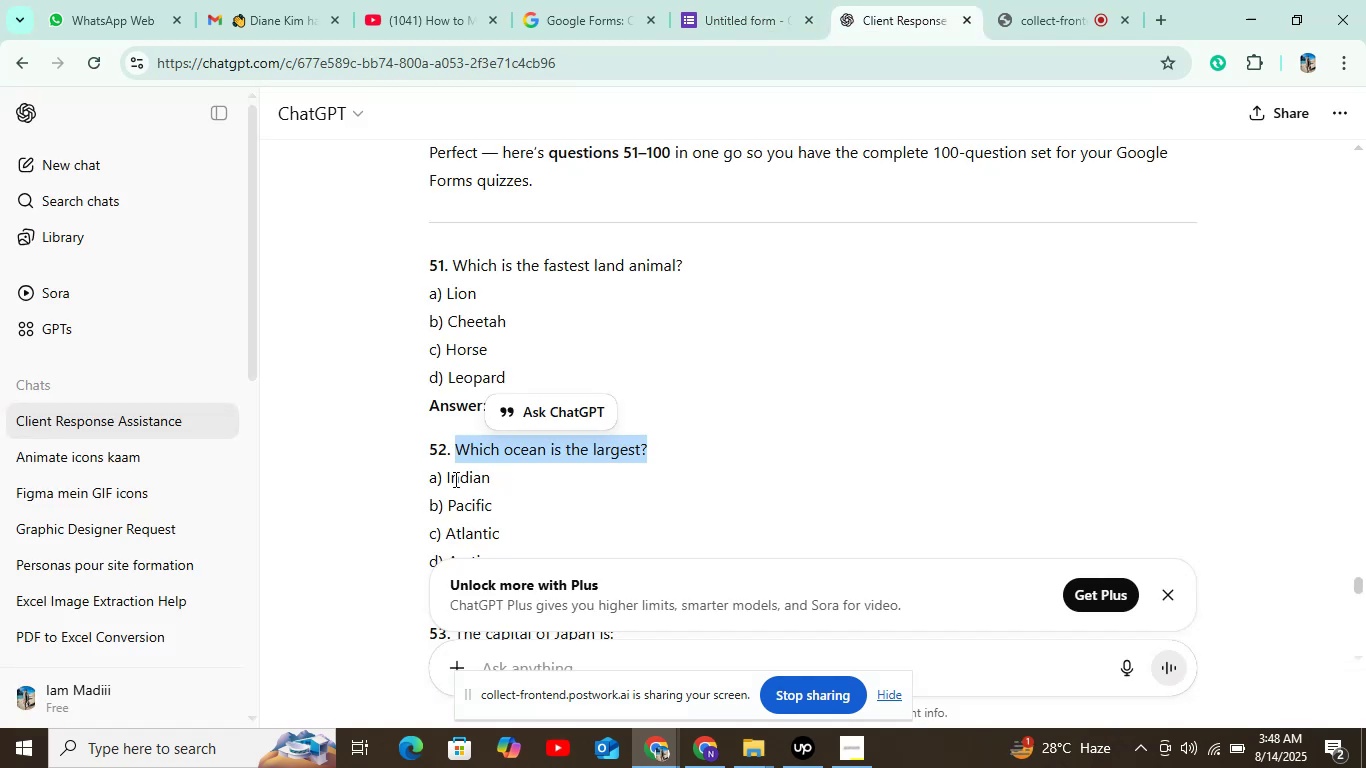 
left_click_drag(start_coordinate=[447, 477], to_coordinate=[536, 469])
 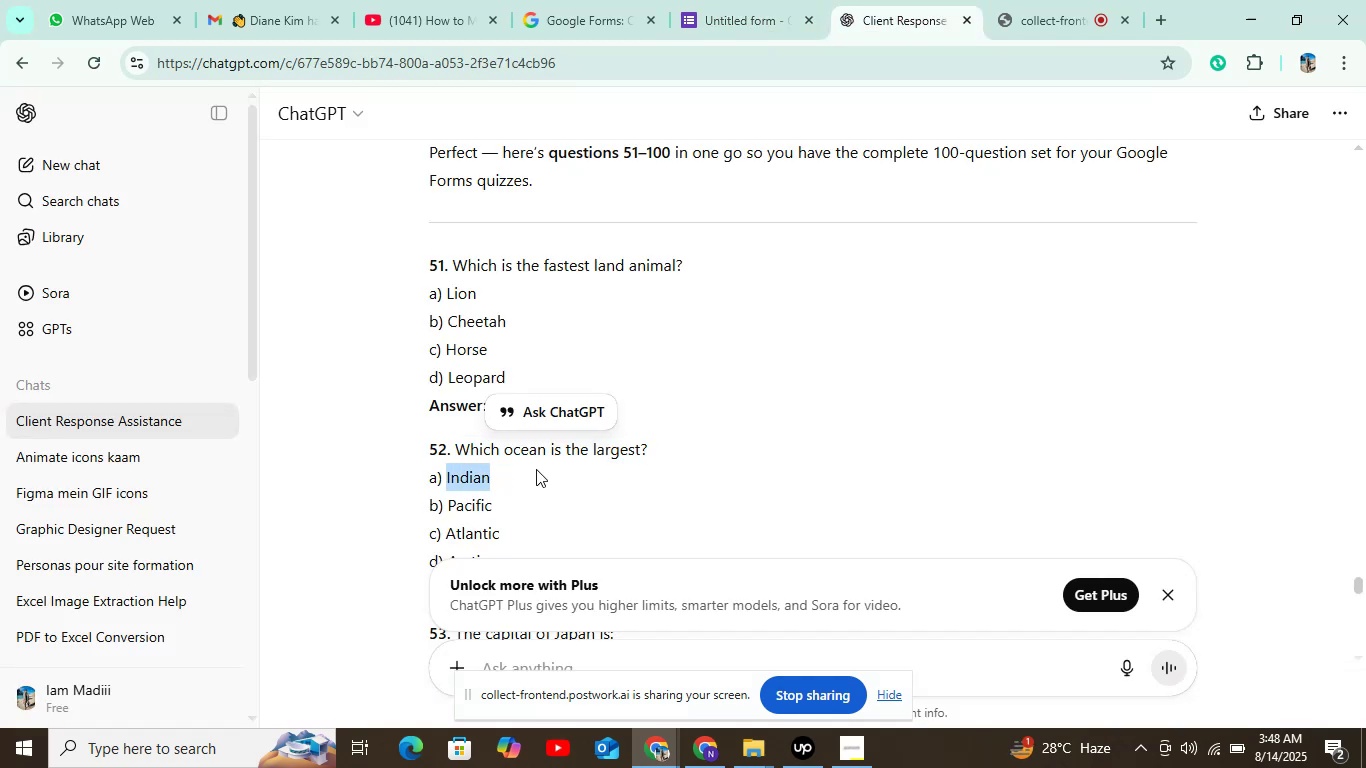 
key(Control+C)
 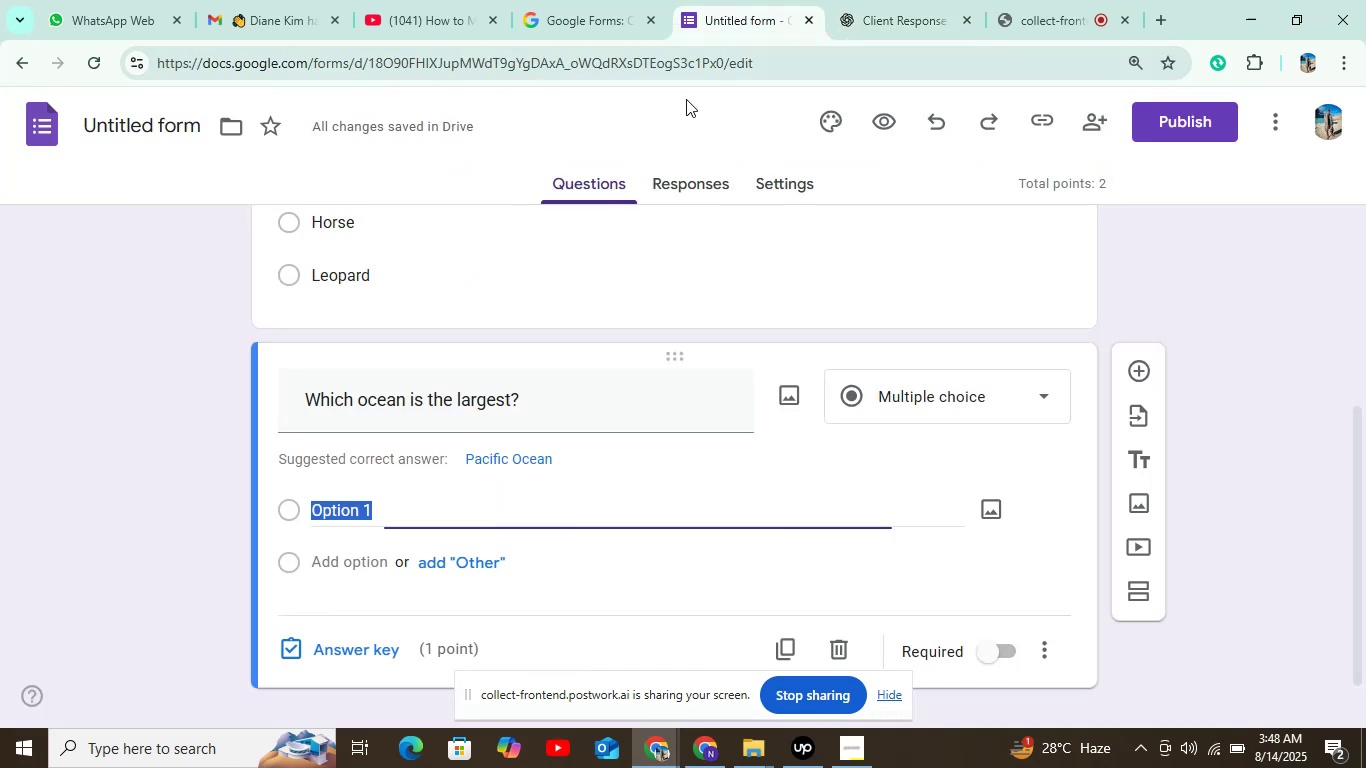 
key(Control+V)
 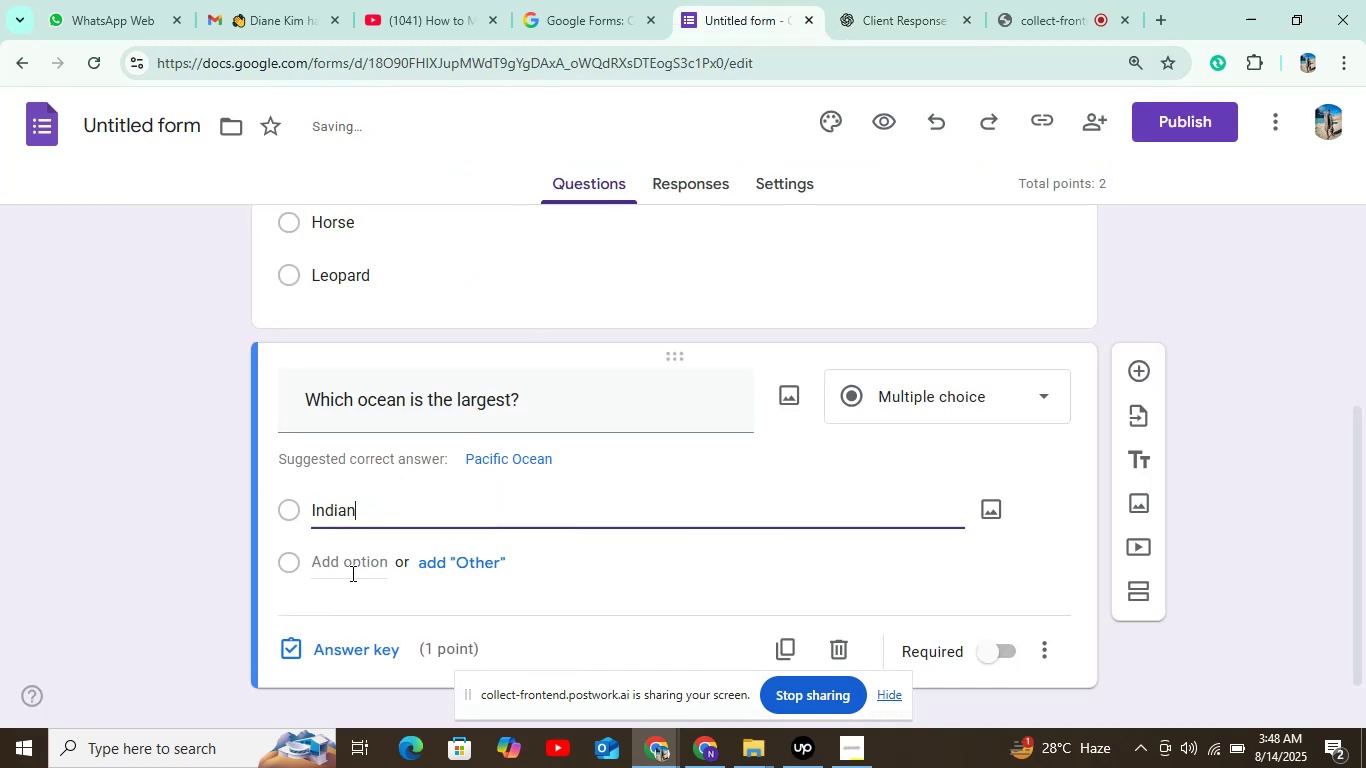 
left_click([351, 573])
 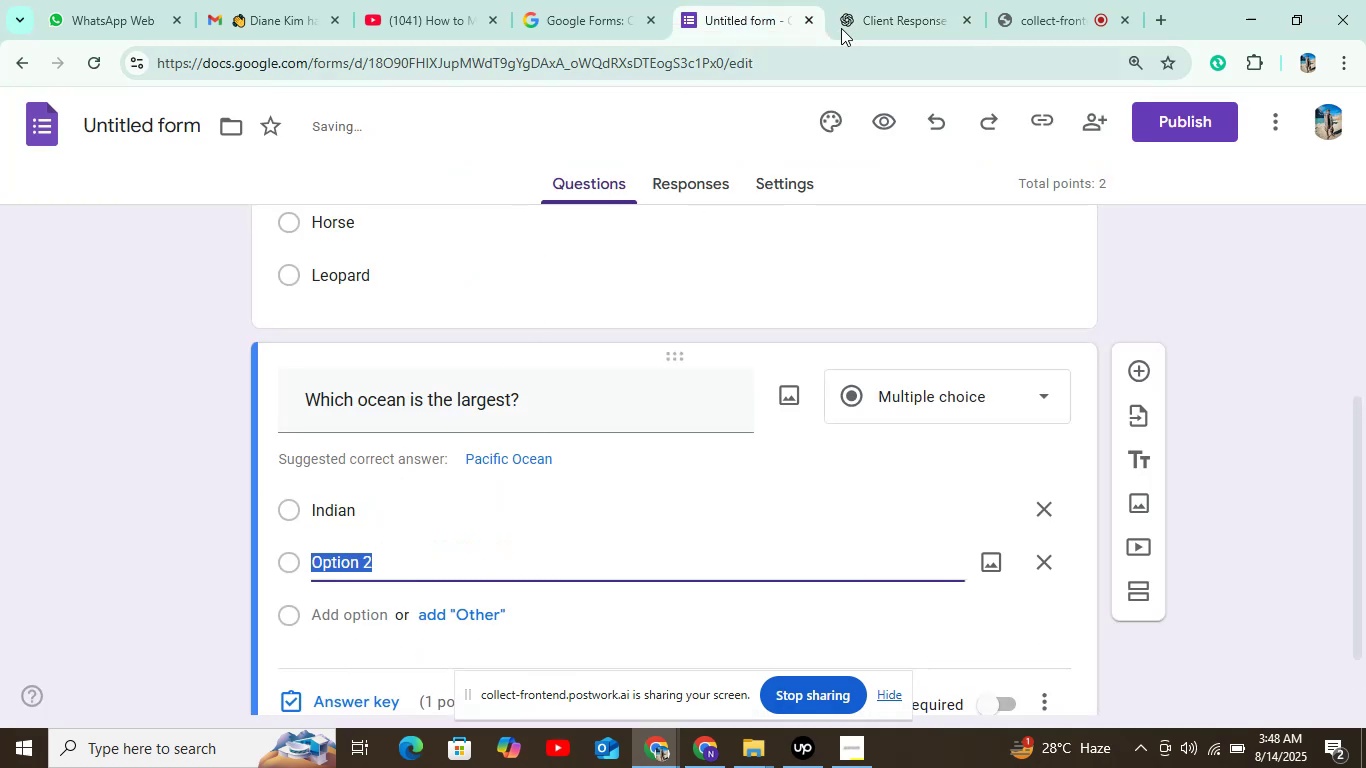 
left_click([869, 0])
 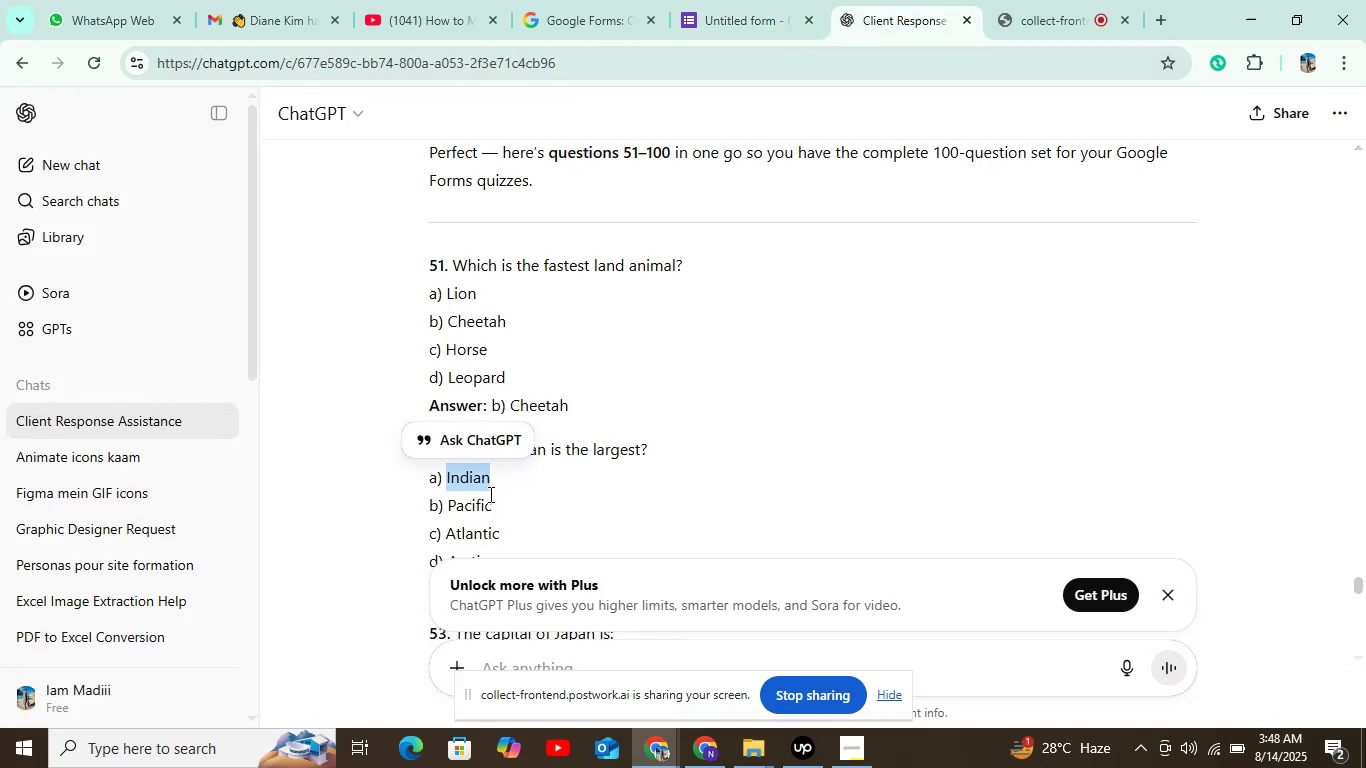 
left_click_drag(start_coordinate=[445, 504], to_coordinate=[519, 503])
 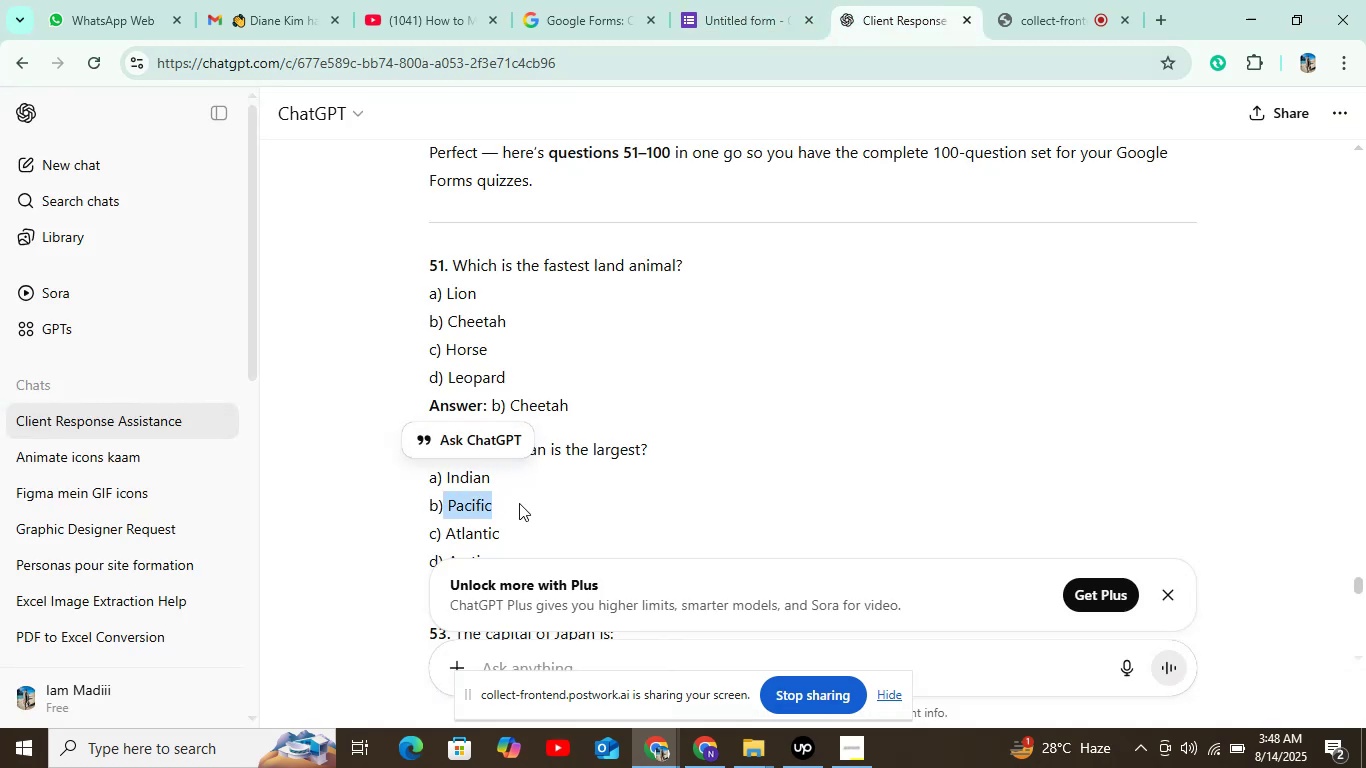 
key(Control+C)
 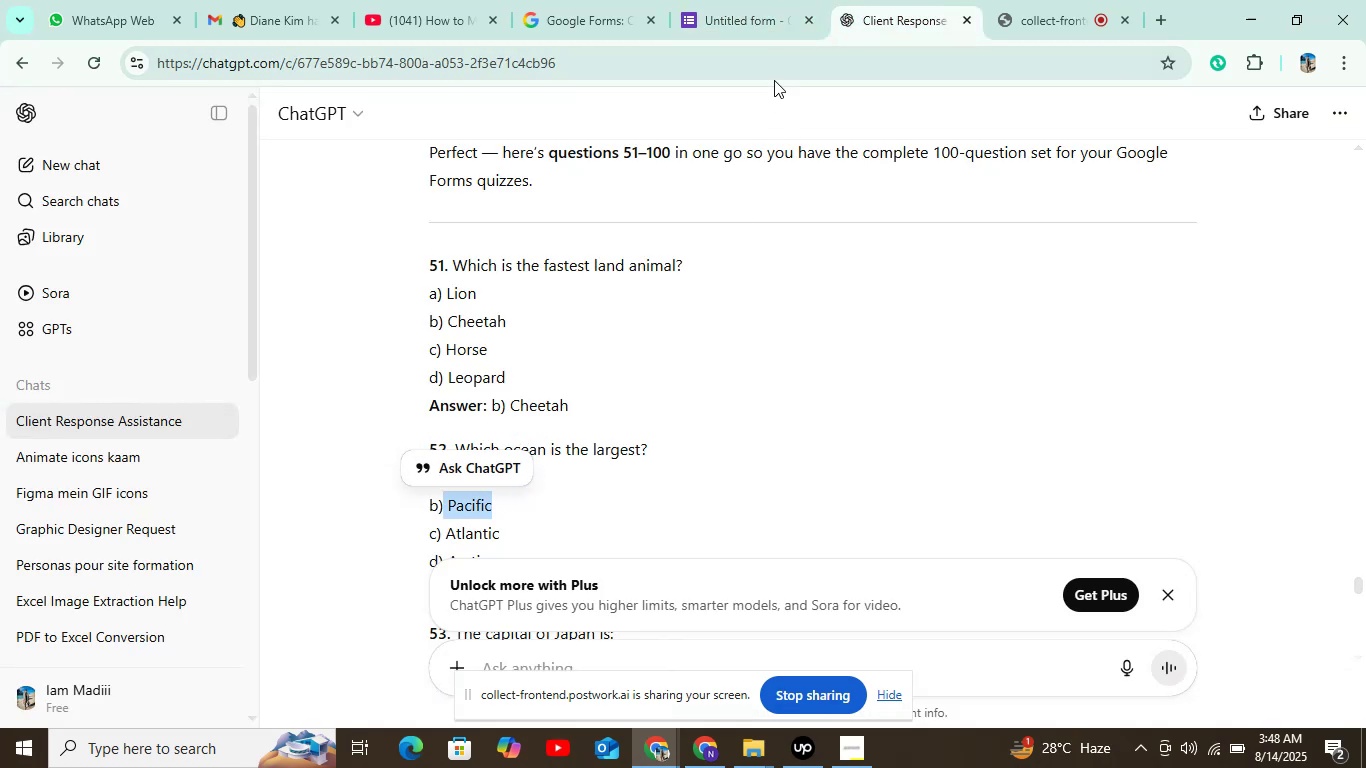 
left_click([761, 22])
 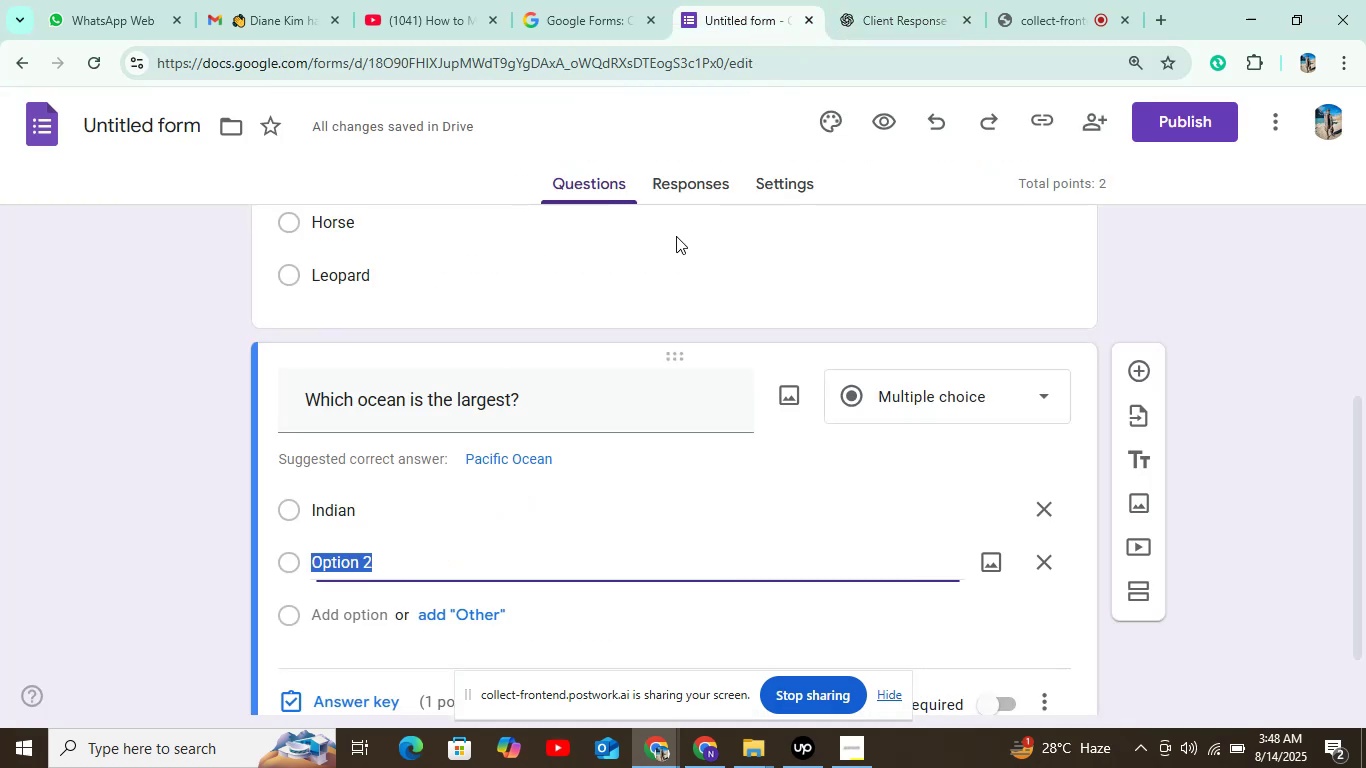 
key(Control+V)
 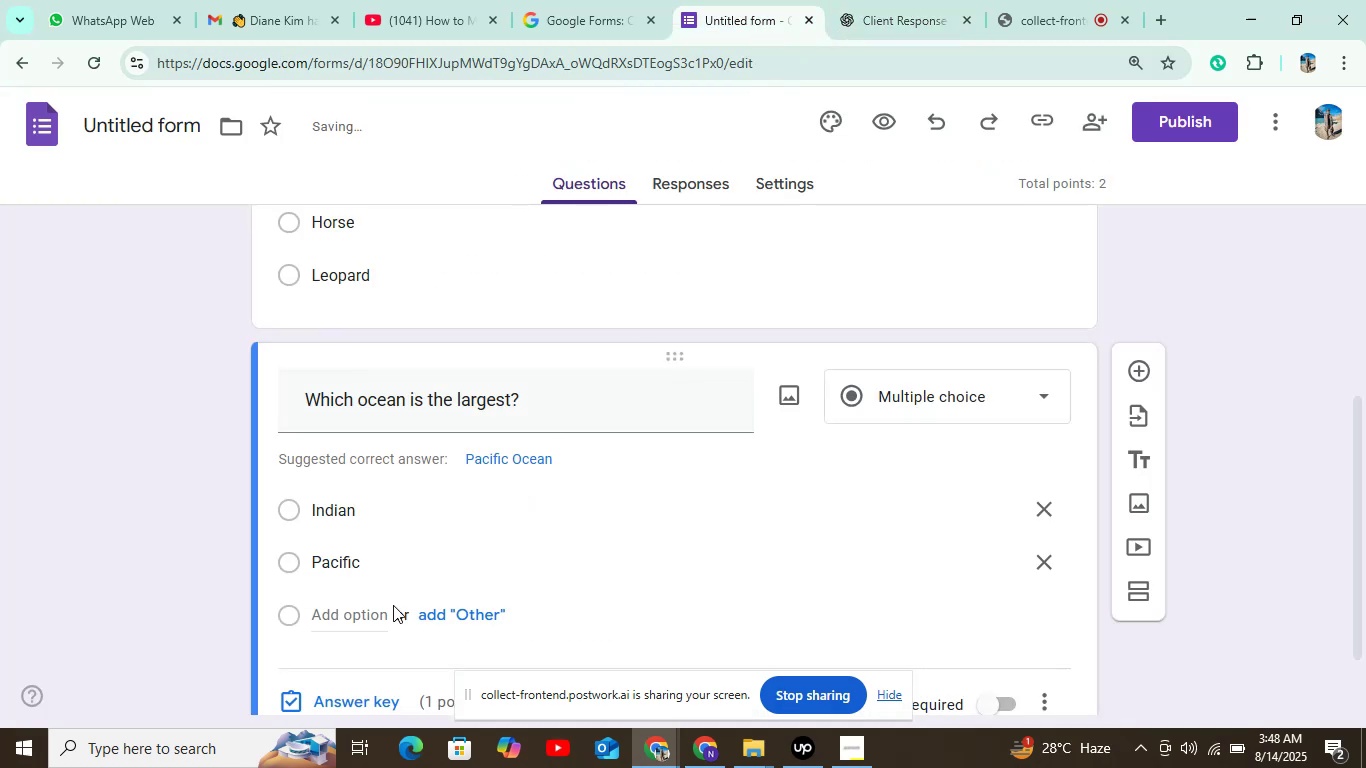 
double_click([381, 614])
 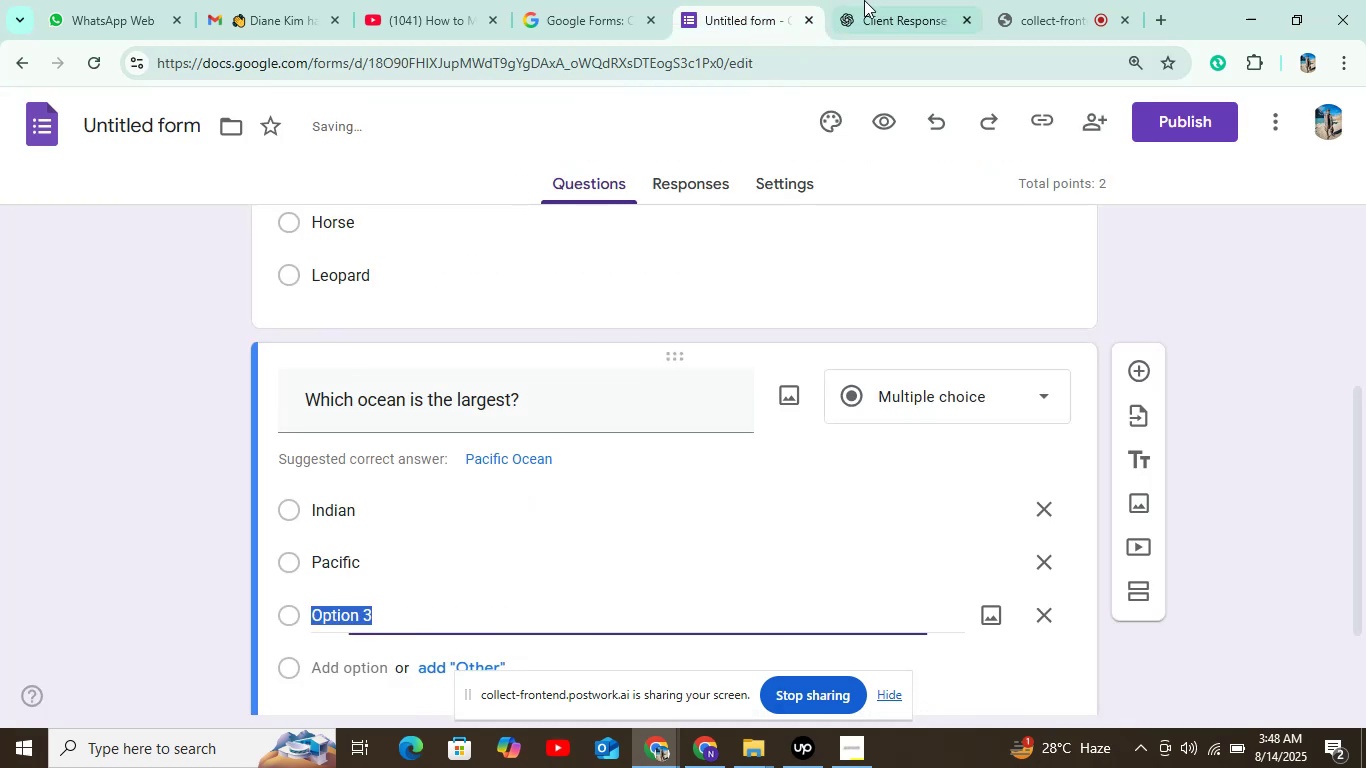 
left_click([896, 0])
 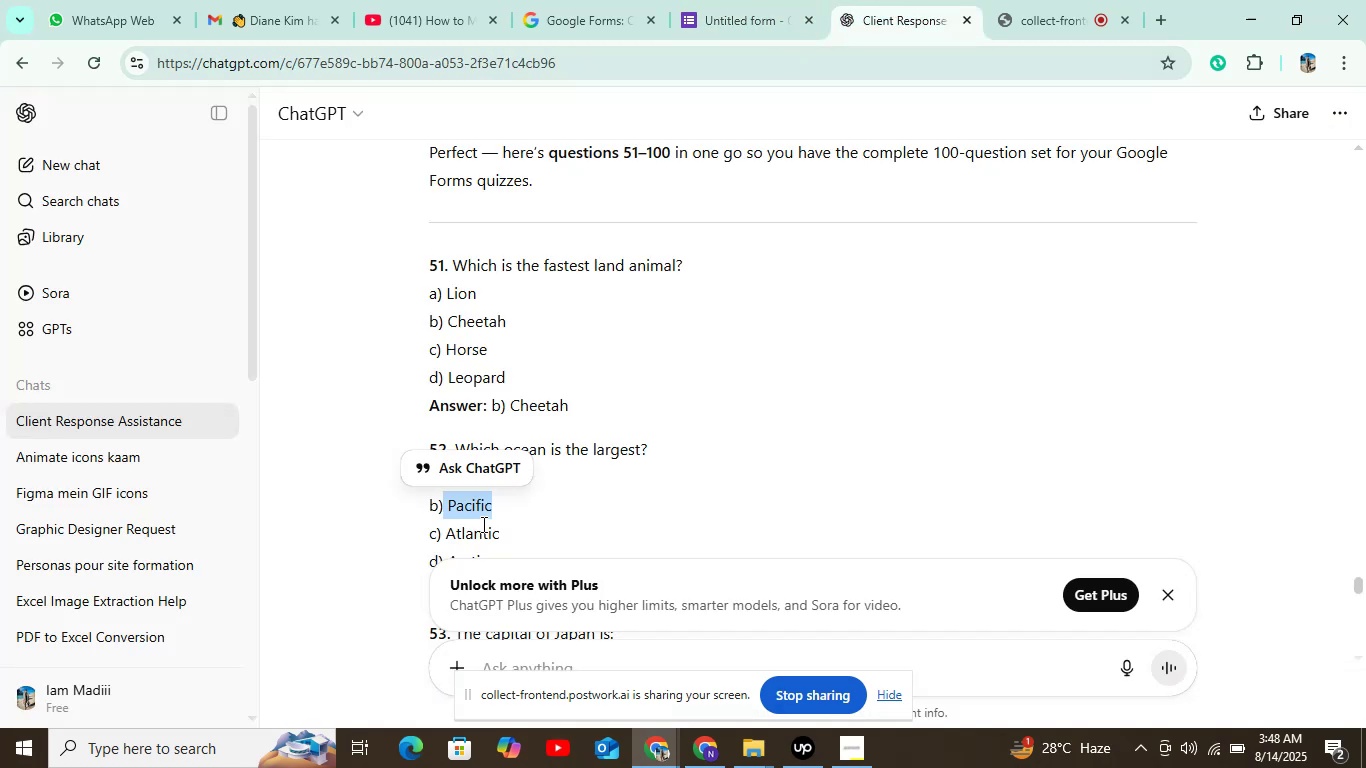 
left_click_drag(start_coordinate=[451, 535], to_coordinate=[523, 533])
 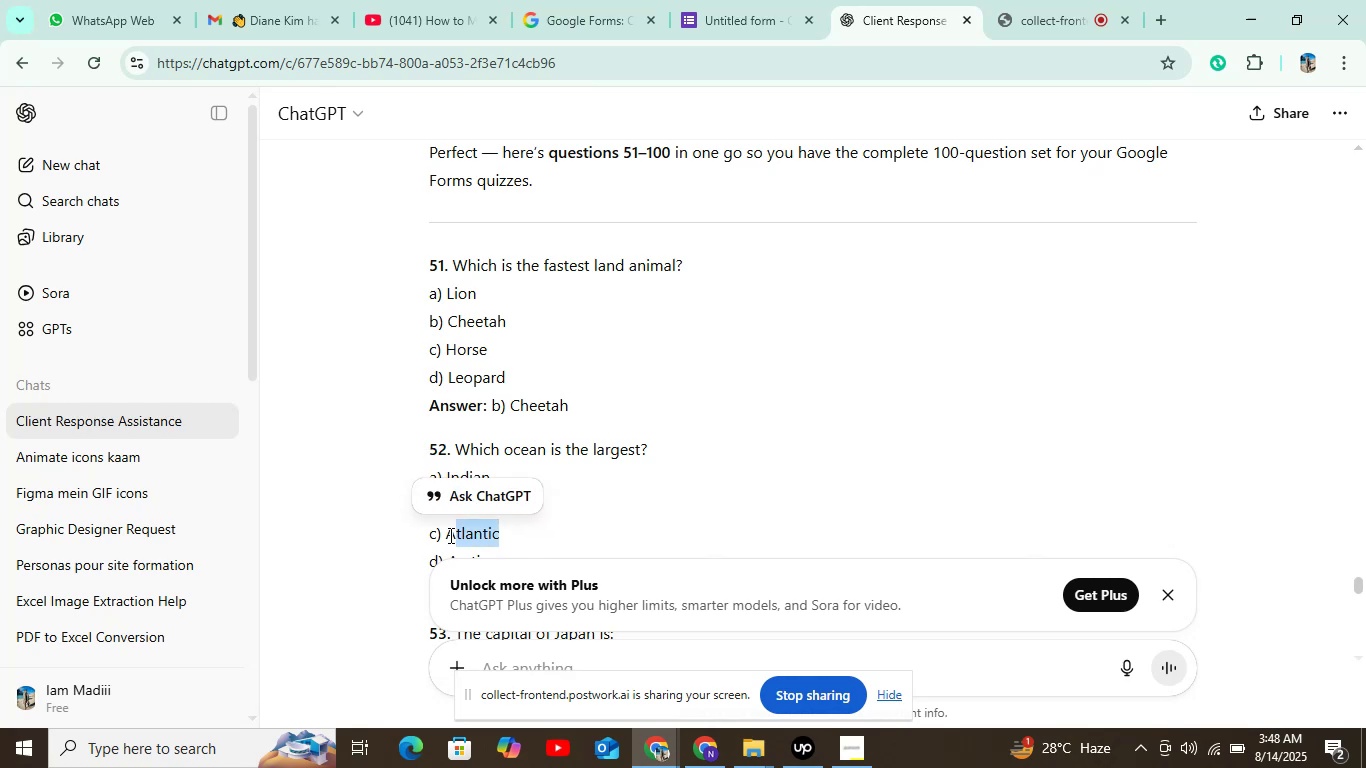 
left_click_drag(start_coordinate=[447, 533], to_coordinate=[551, 537])
 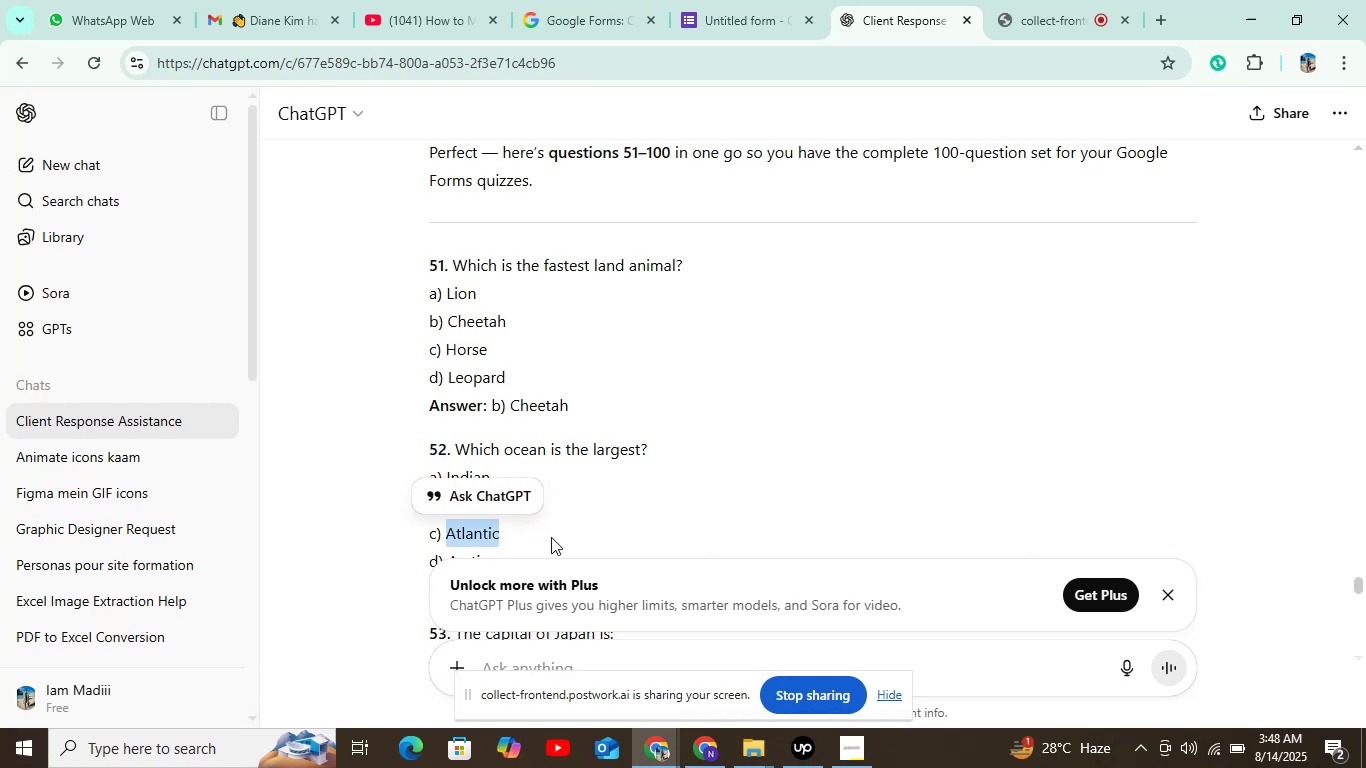 
key(Control+C)
 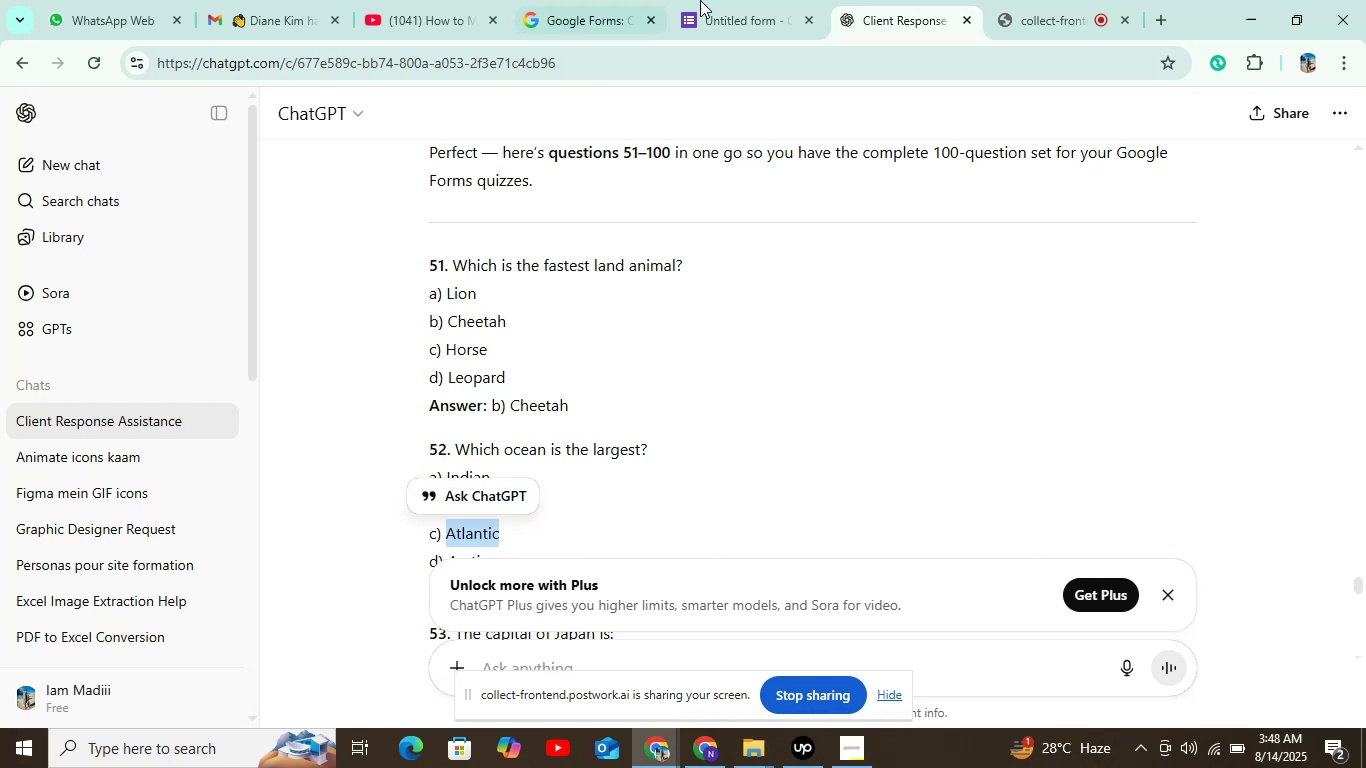 
left_click([730, 0])
 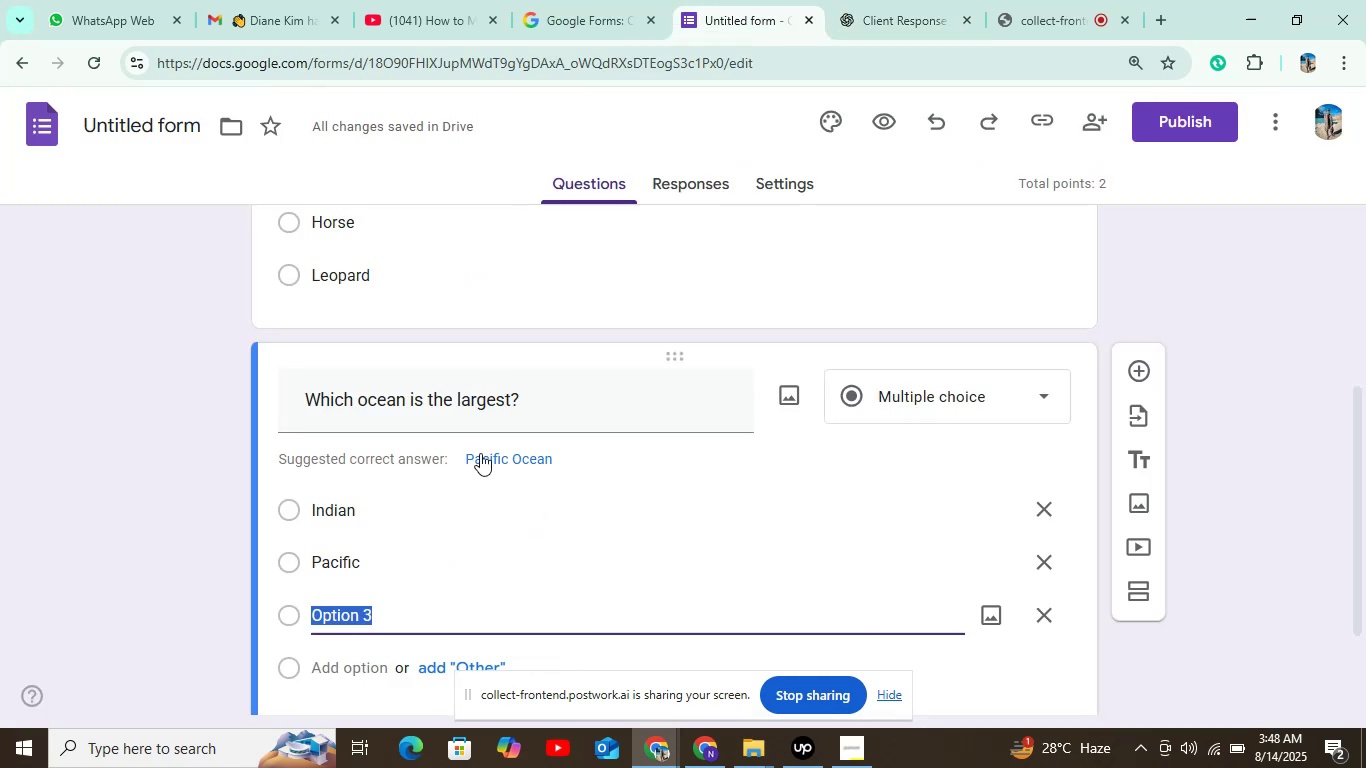 
key(Control+V)
 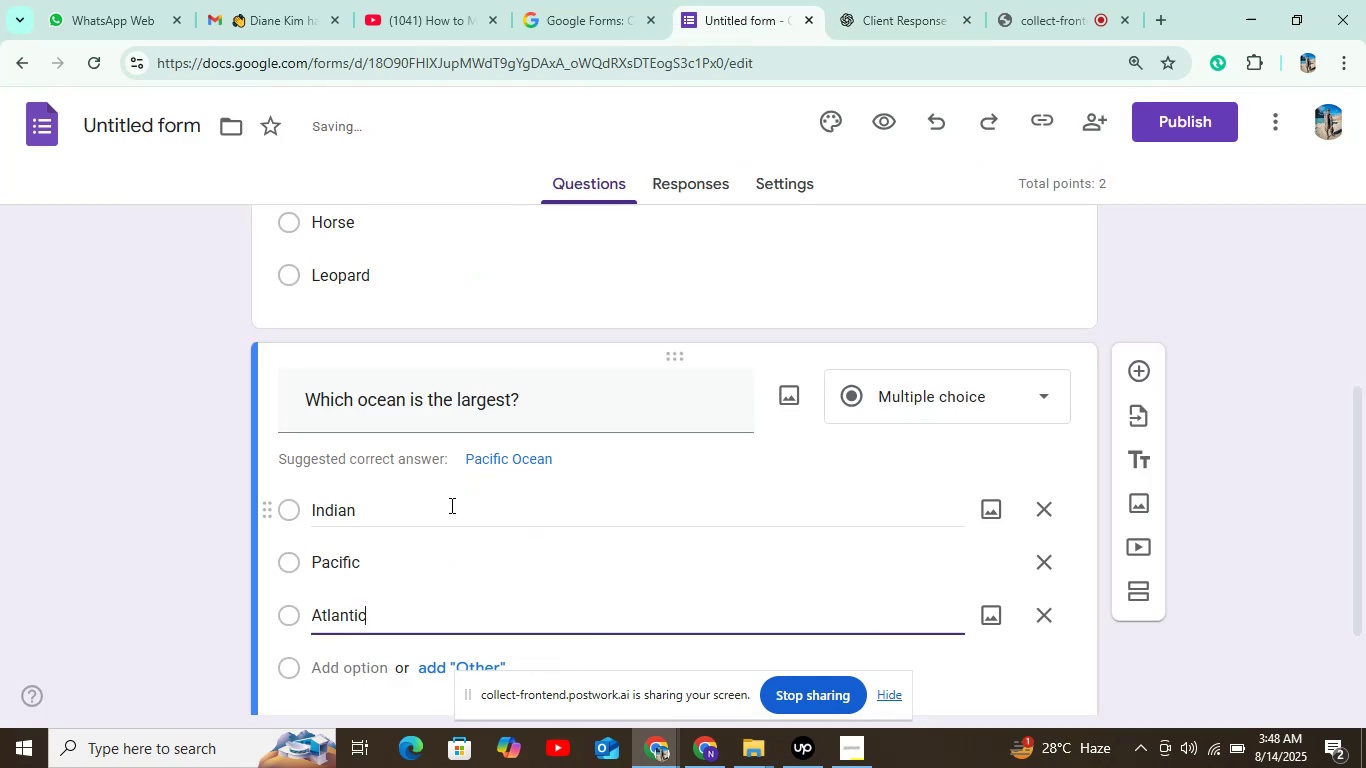 
scroll: coordinate [436, 522], scroll_direction: down, amount: 3.0
 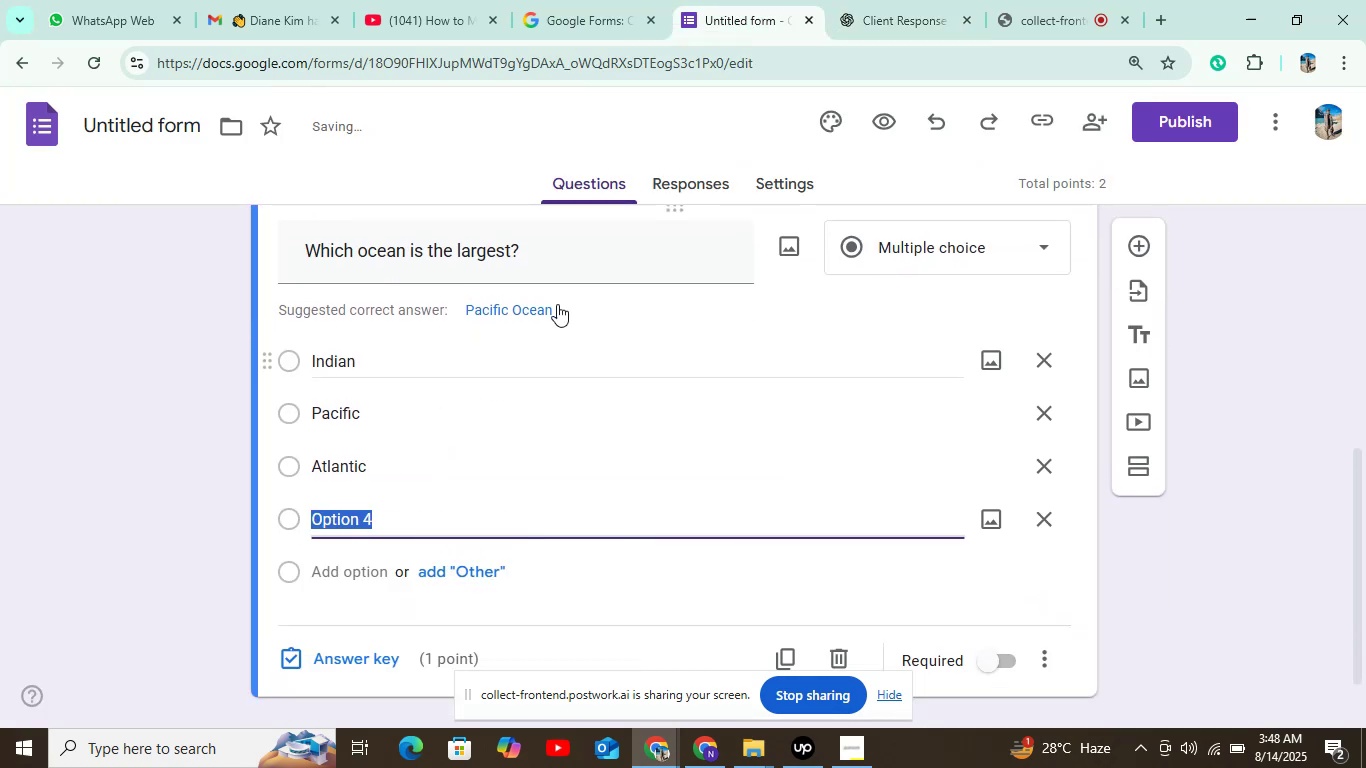 
left_click([897, 34])
 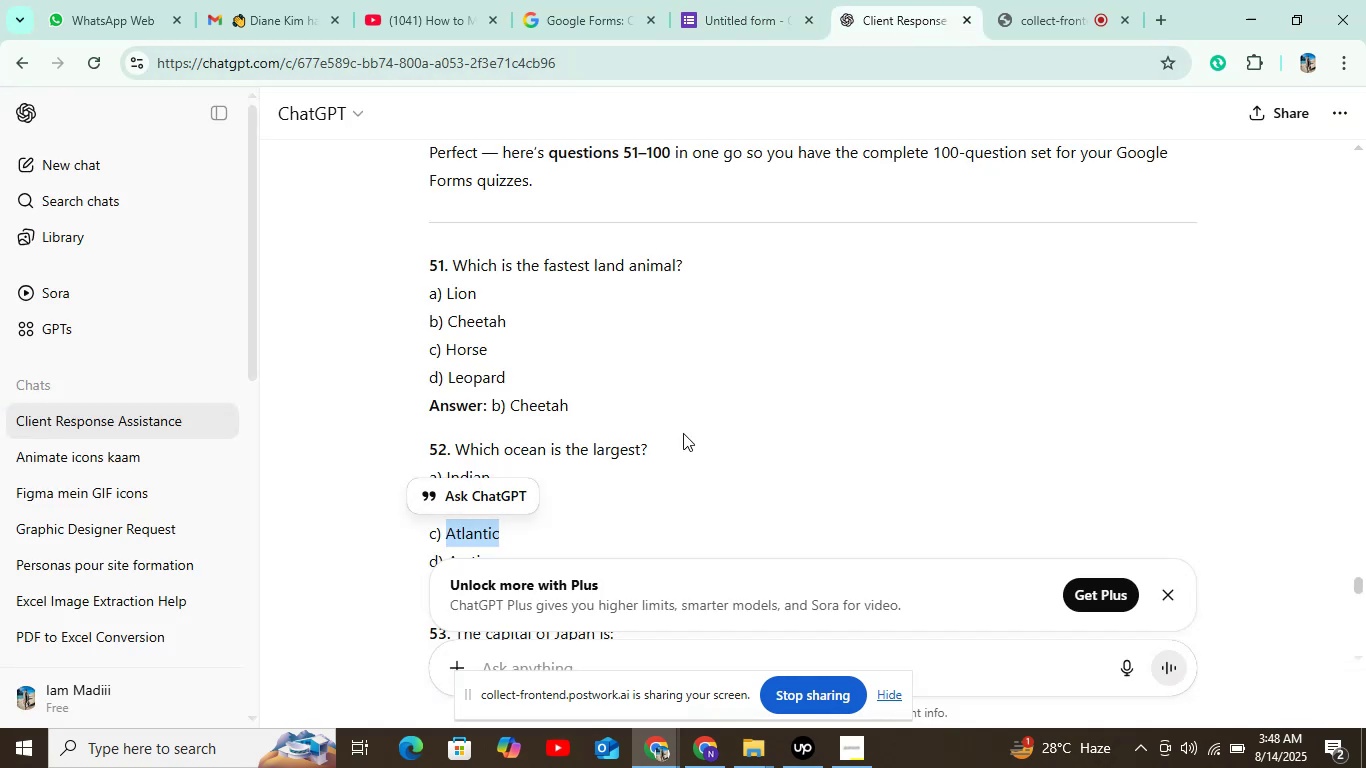 
scroll: coordinate [690, 423], scroll_direction: down, amount: 2.0
 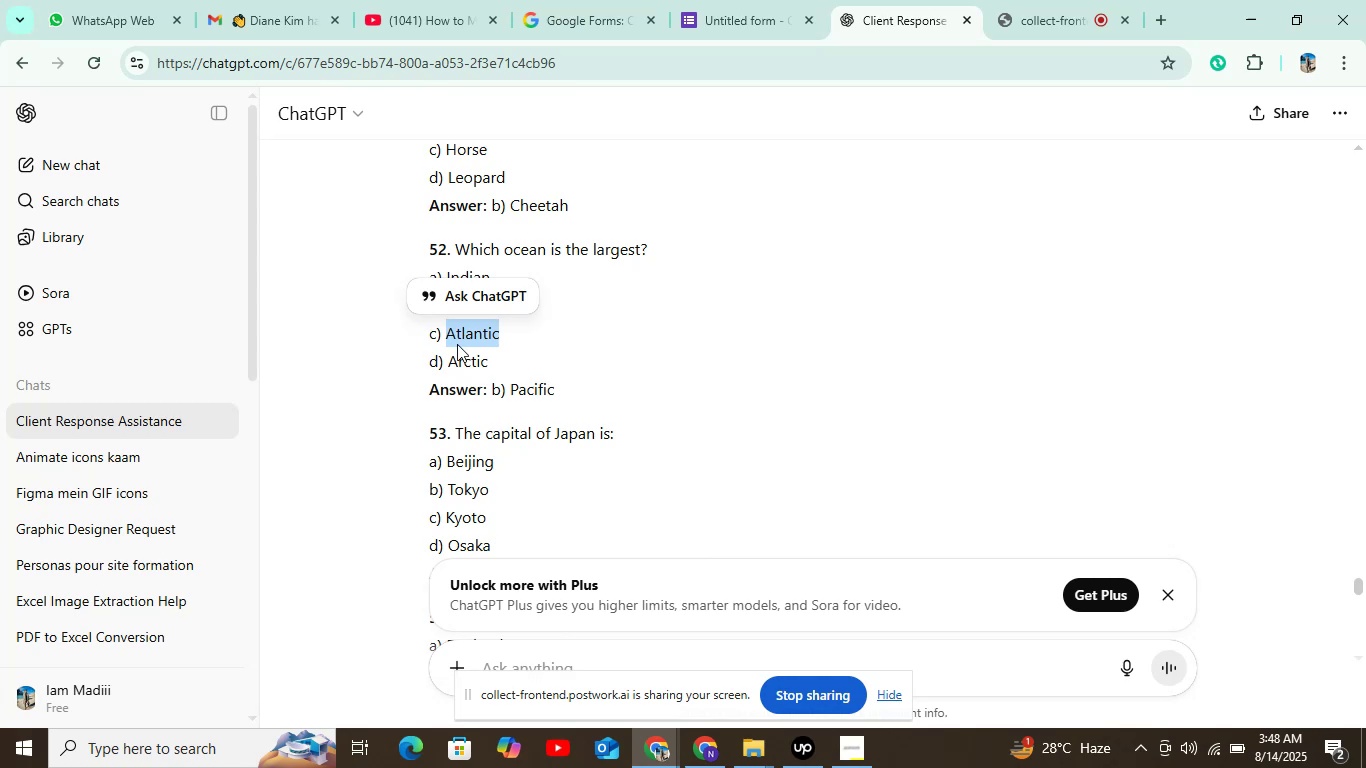 
left_click_drag(start_coordinate=[448, 362], to_coordinate=[507, 364])
 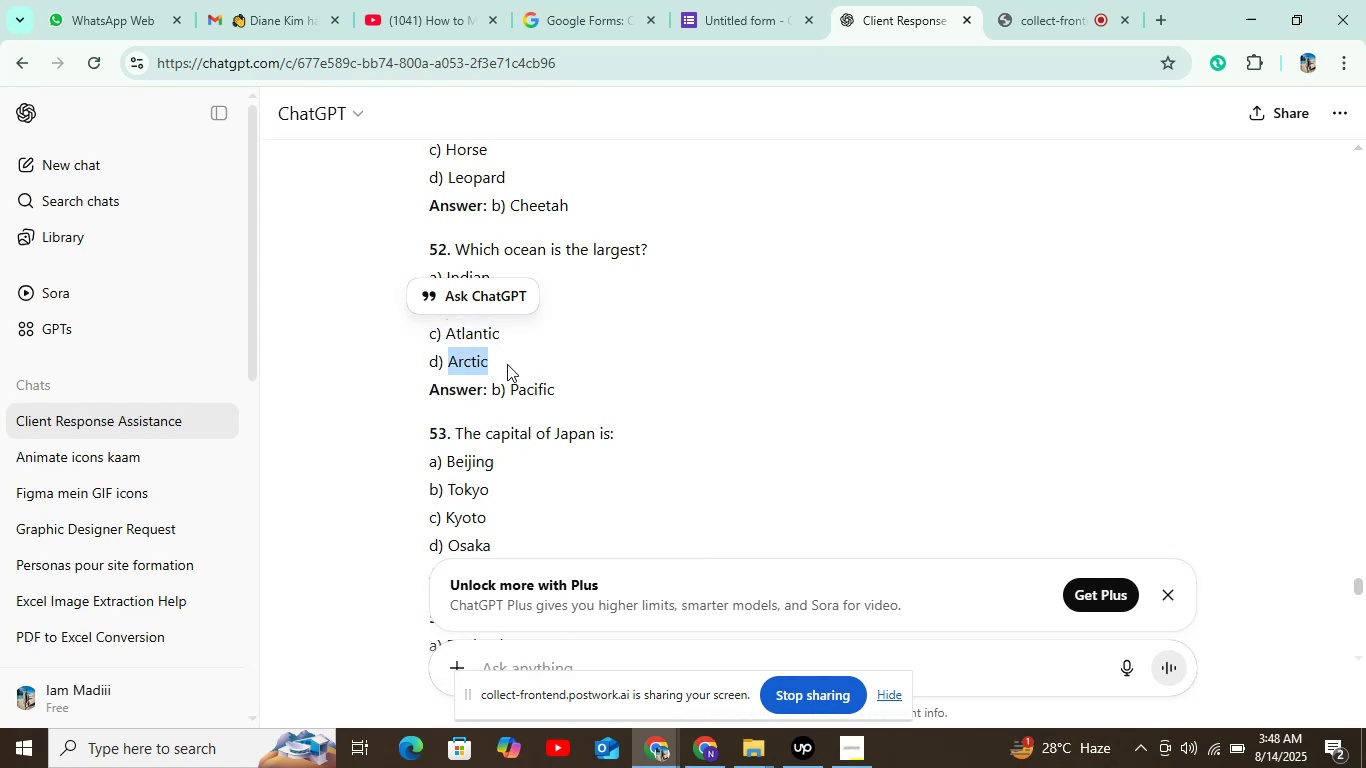 
key(Control+C)
 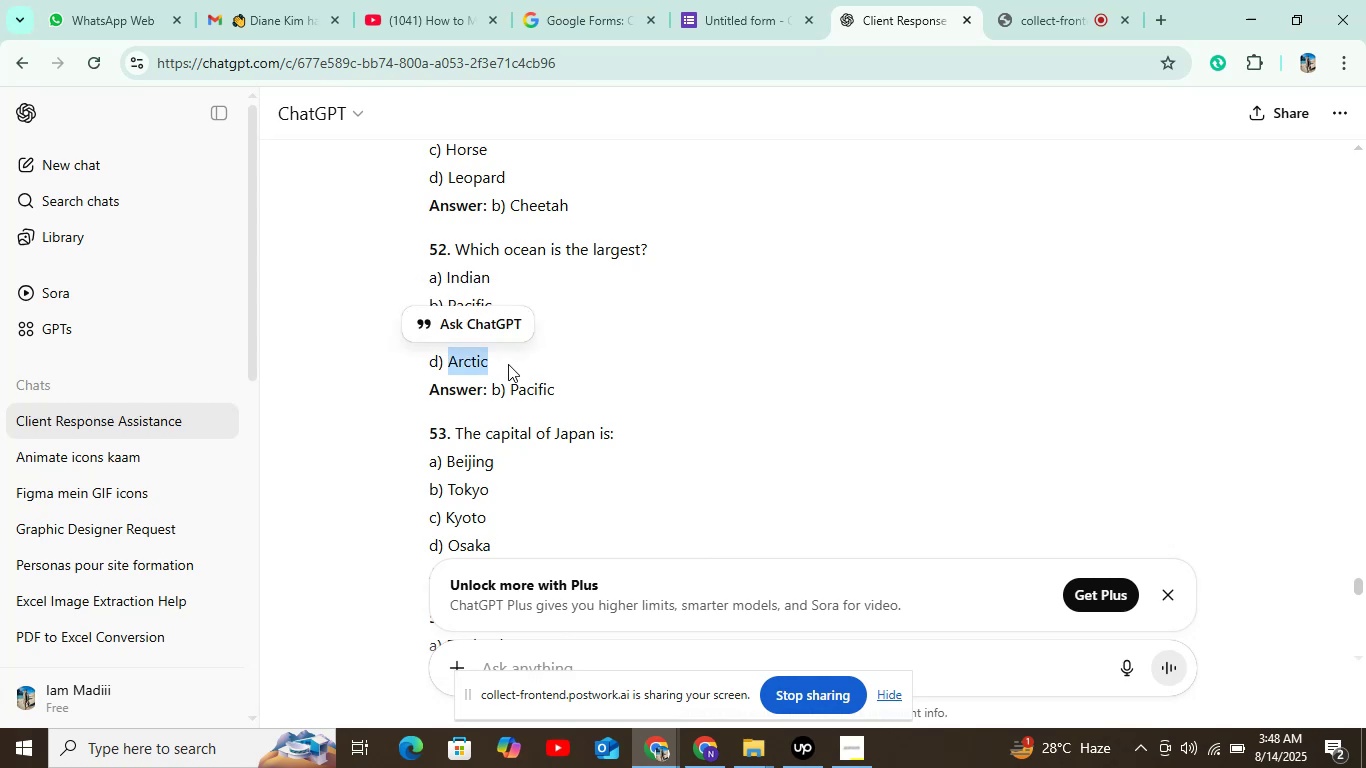 
key(Control+C)
 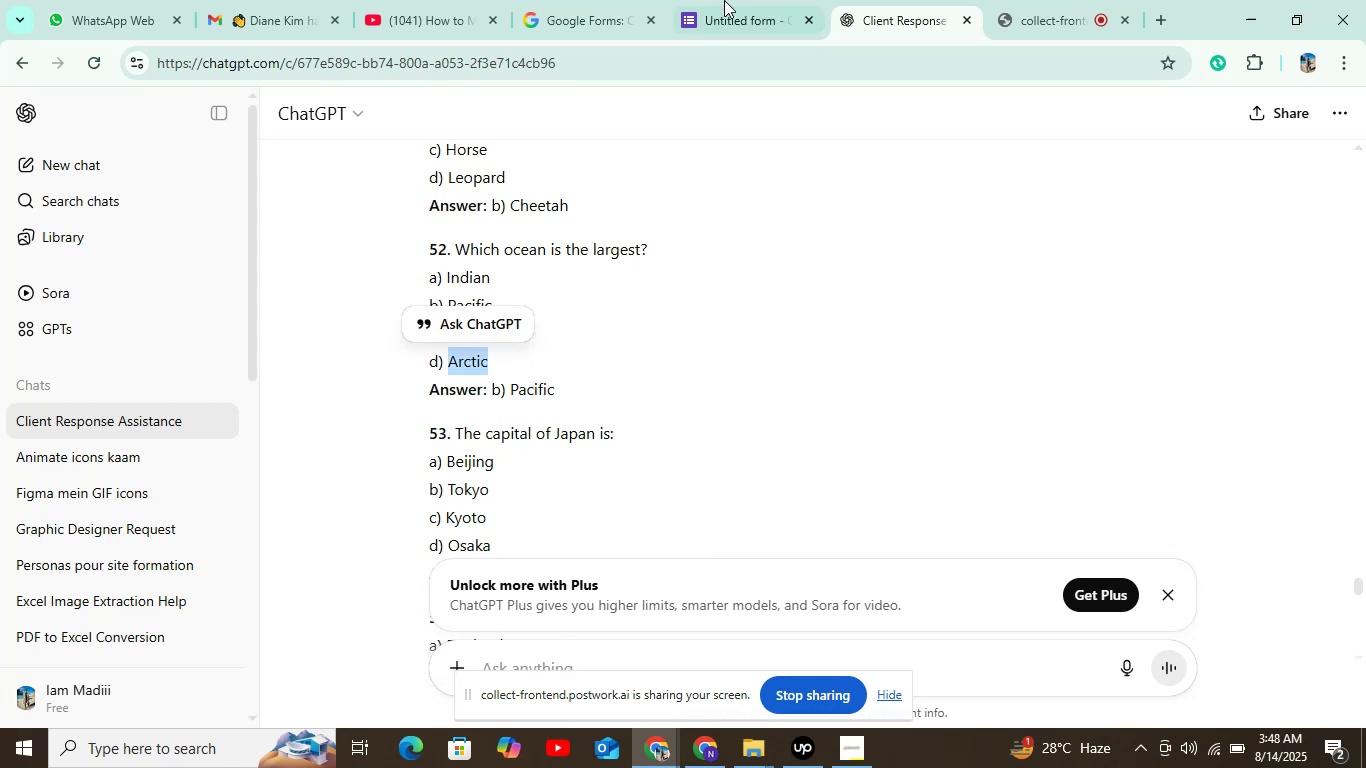 
left_click([727, 0])
 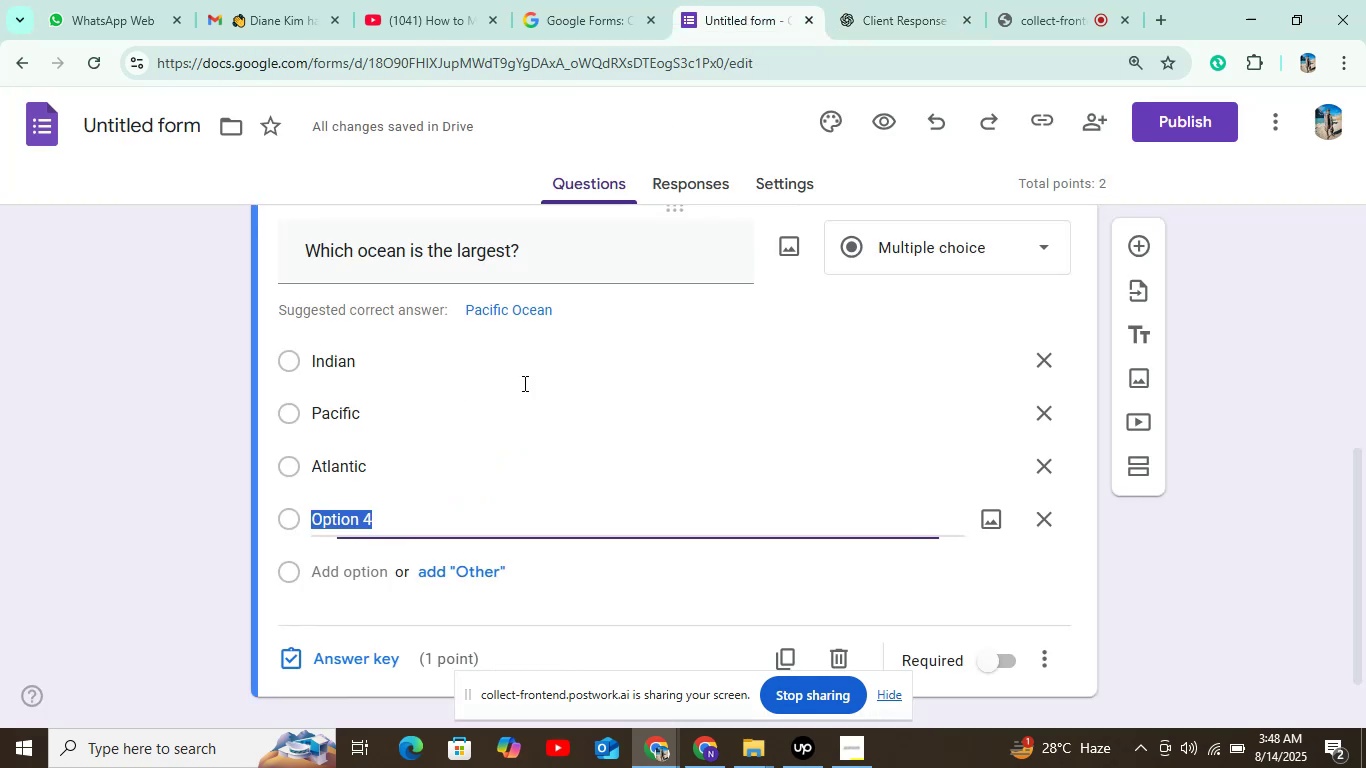 
key(Control+V)
 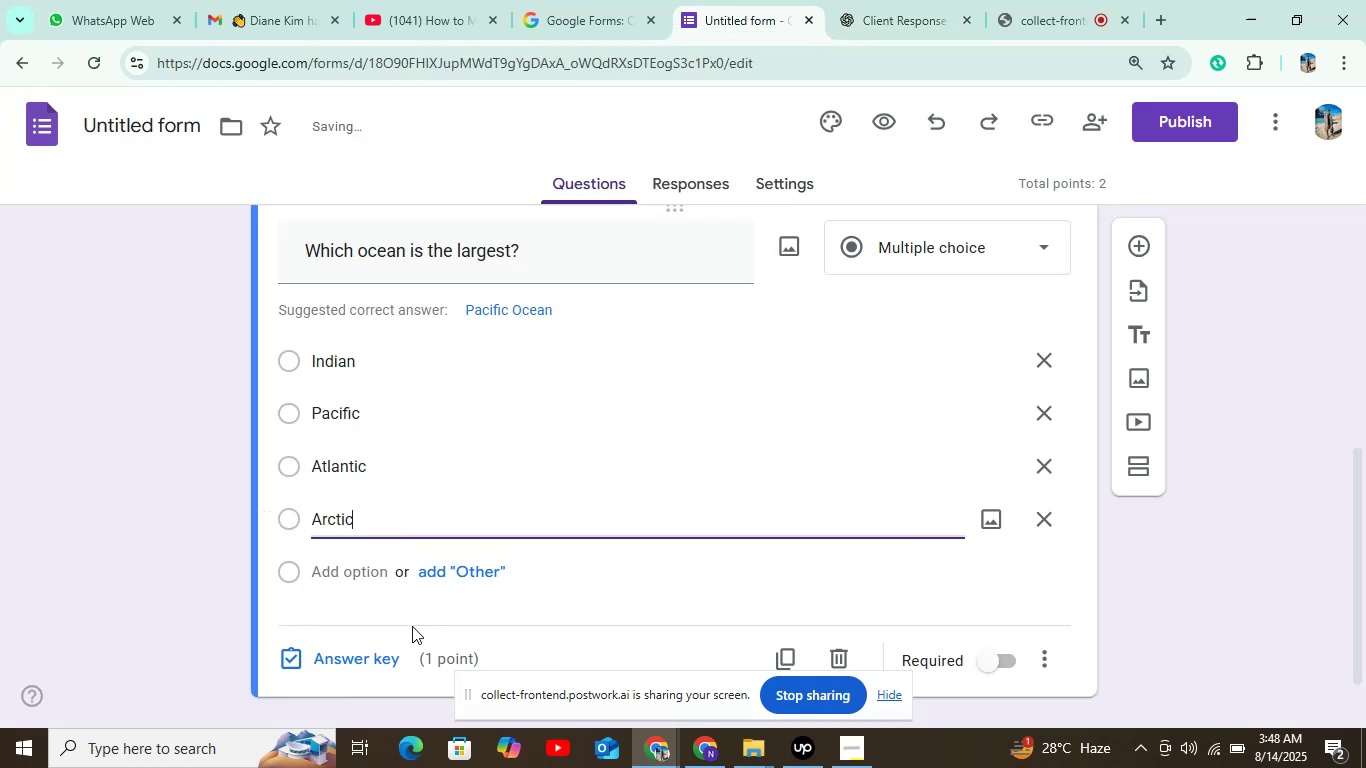 
left_click([386, 666])
 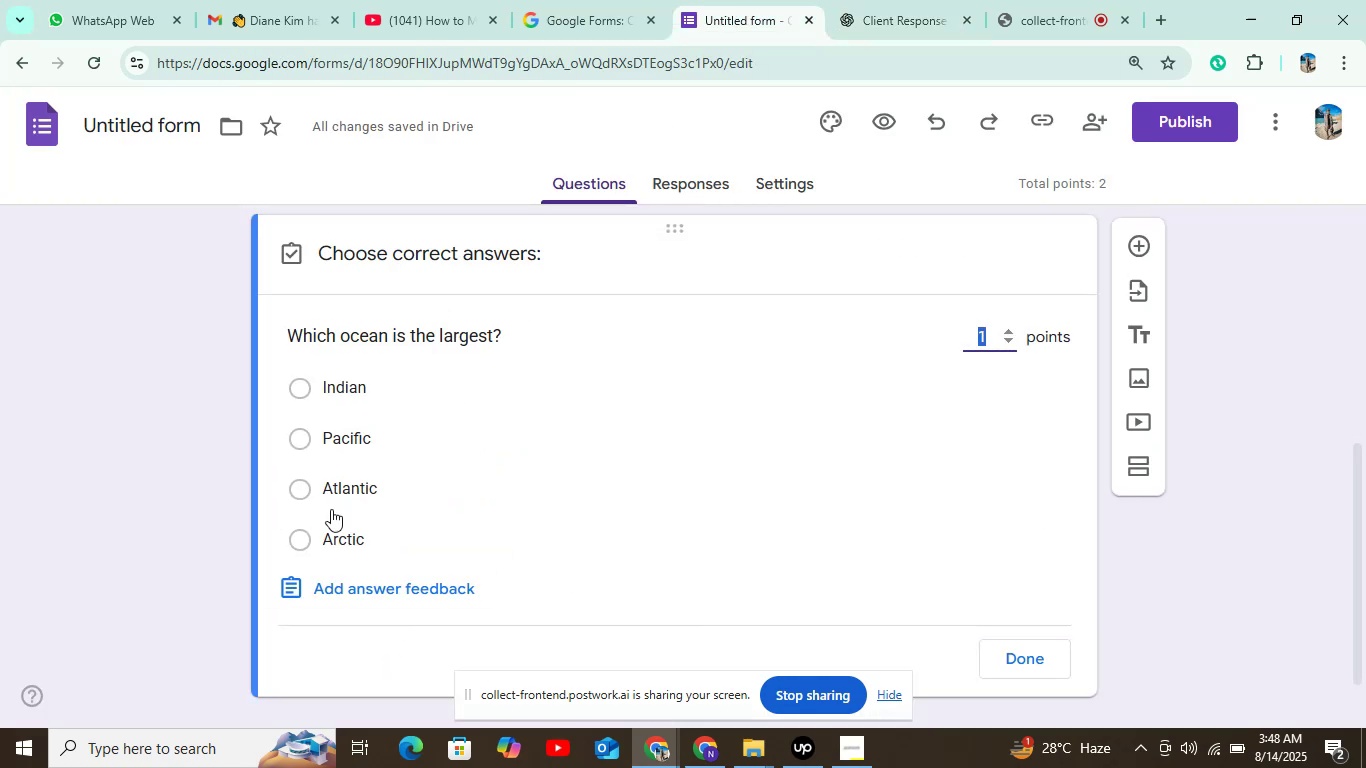 
left_click([334, 495])
 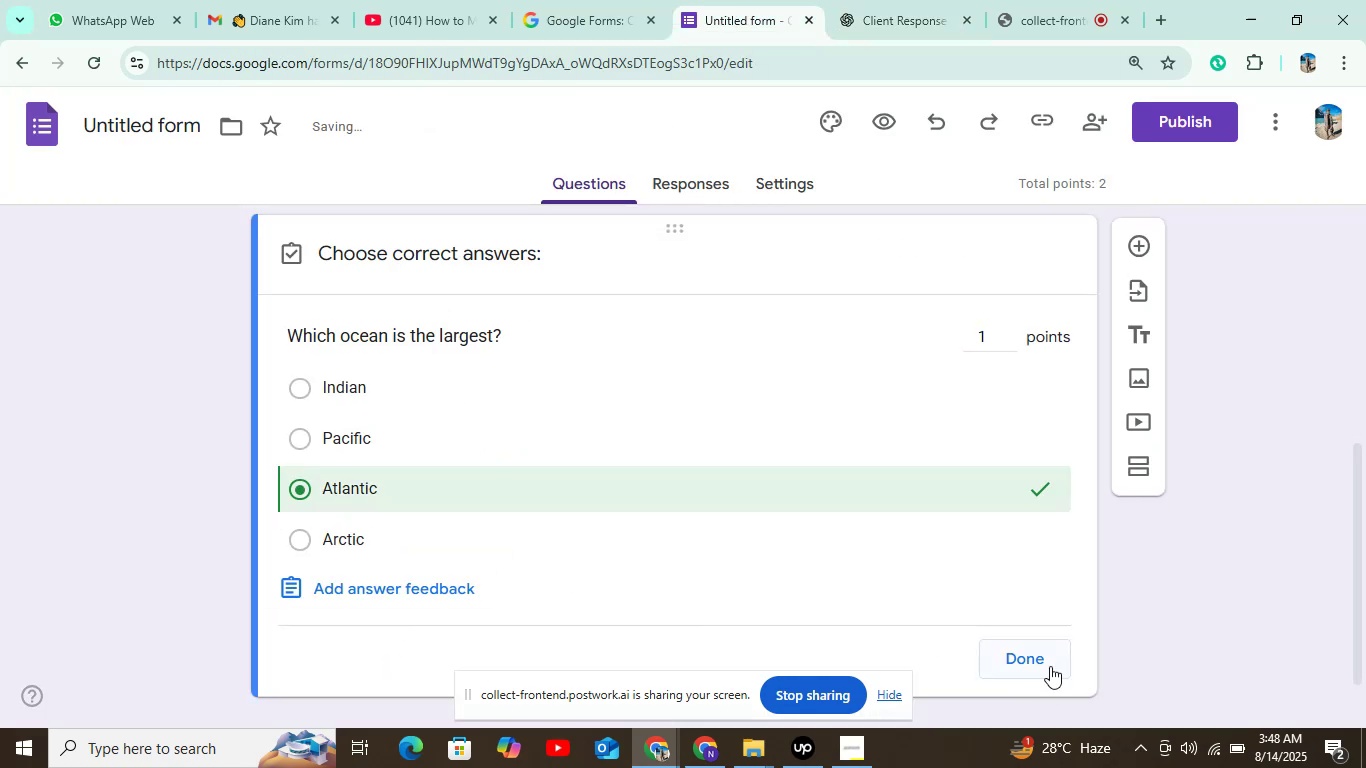 
left_click([367, 449])
 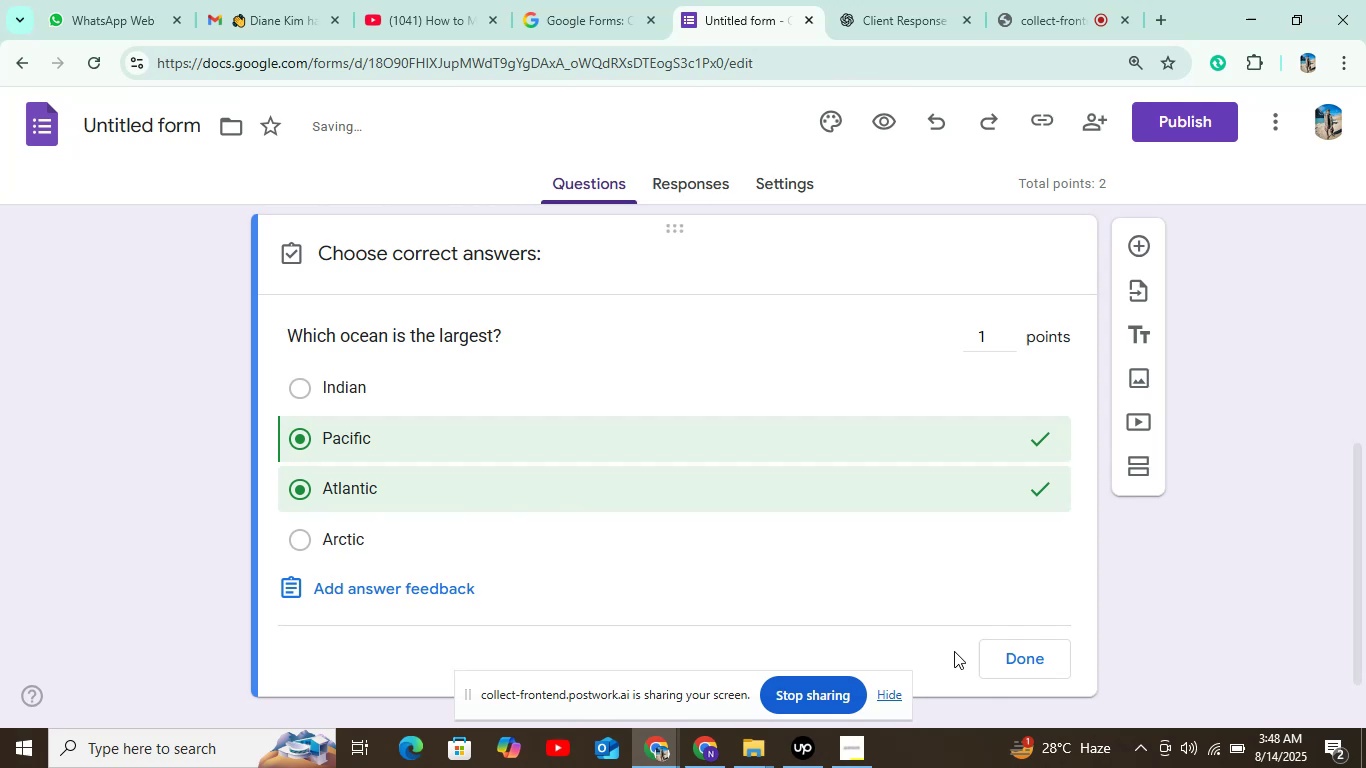 
left_click([1001, 659])
 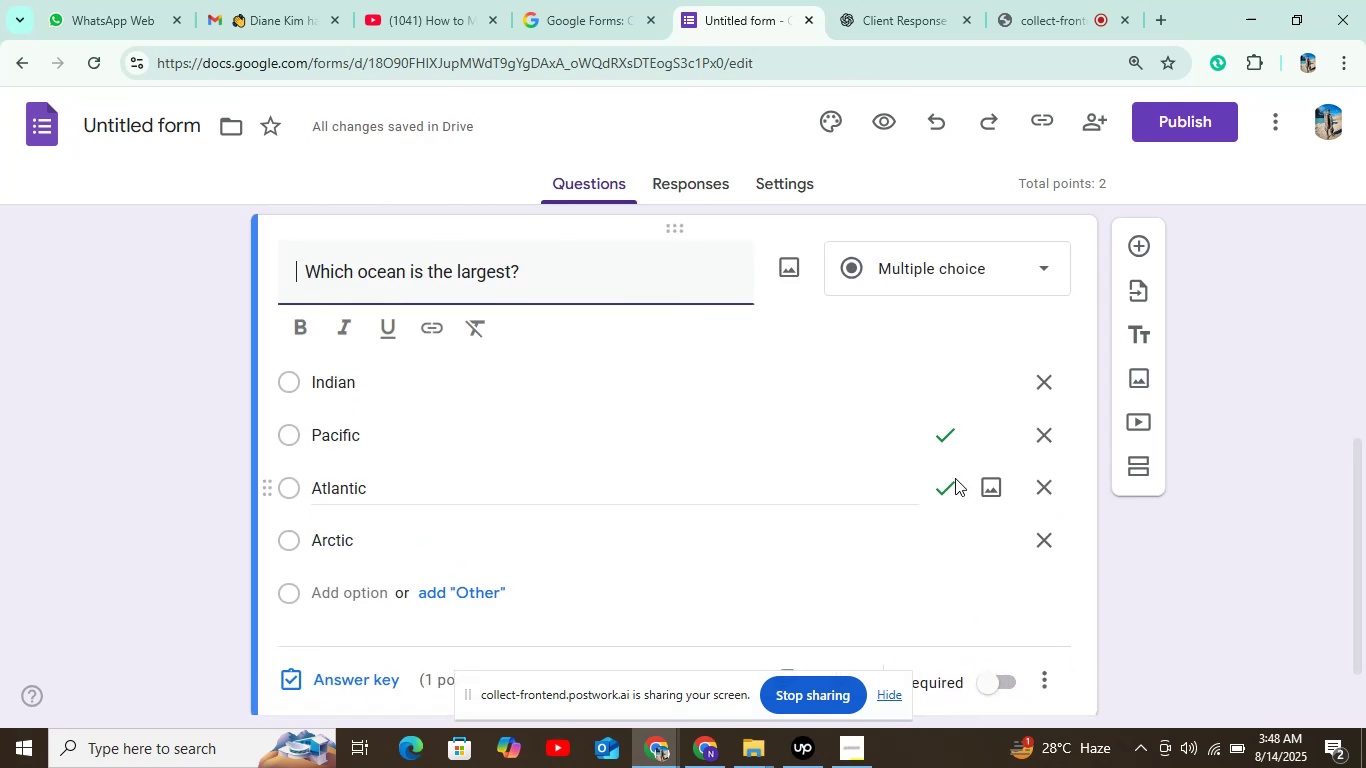 
left_click([929, 490])
 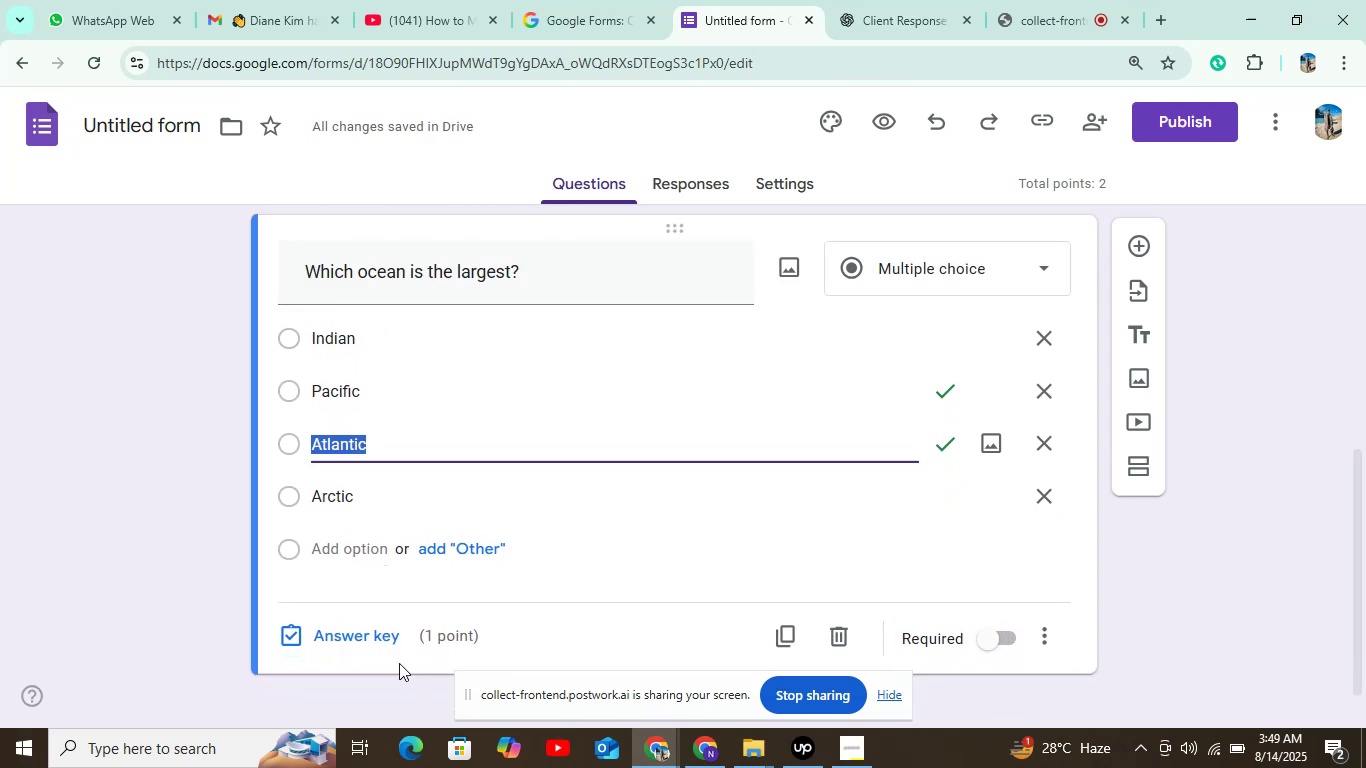 
left_click([361, 638])
 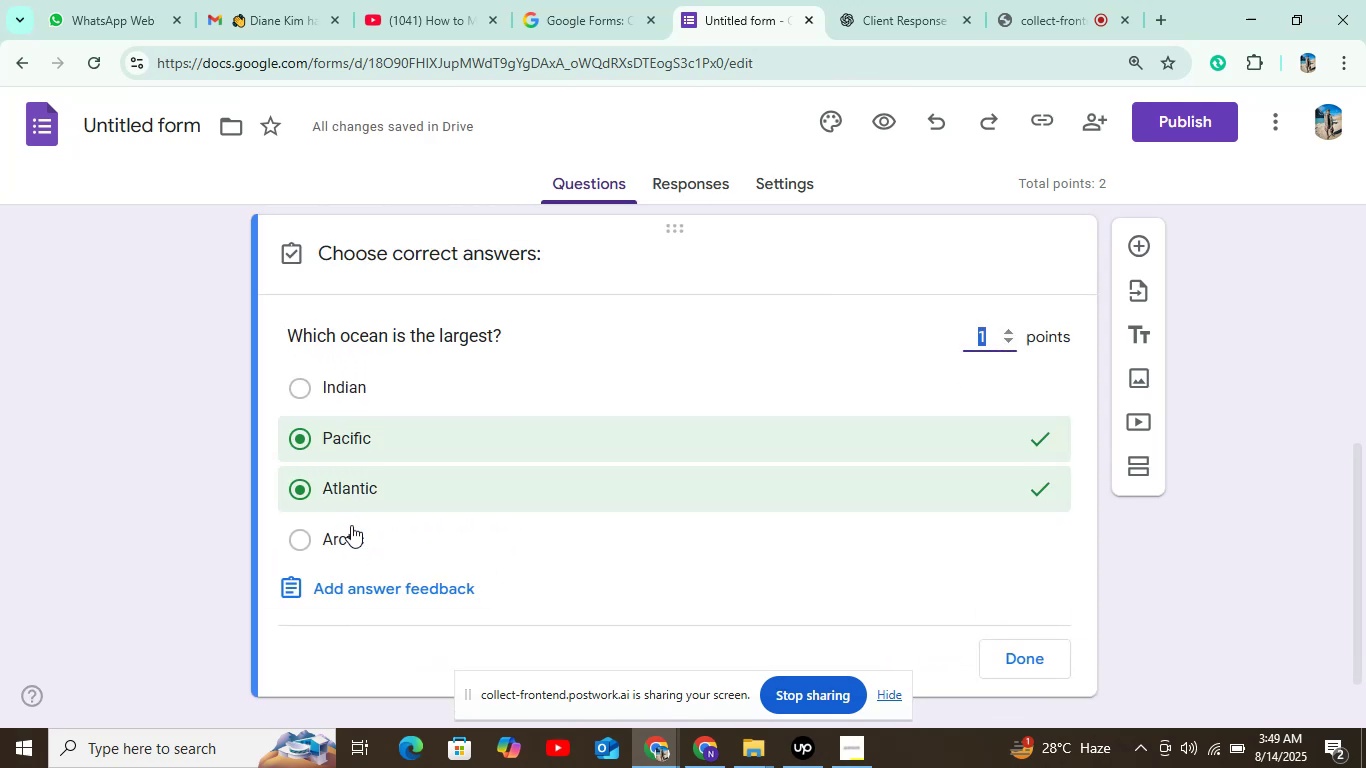 
left_click([359, 487])
 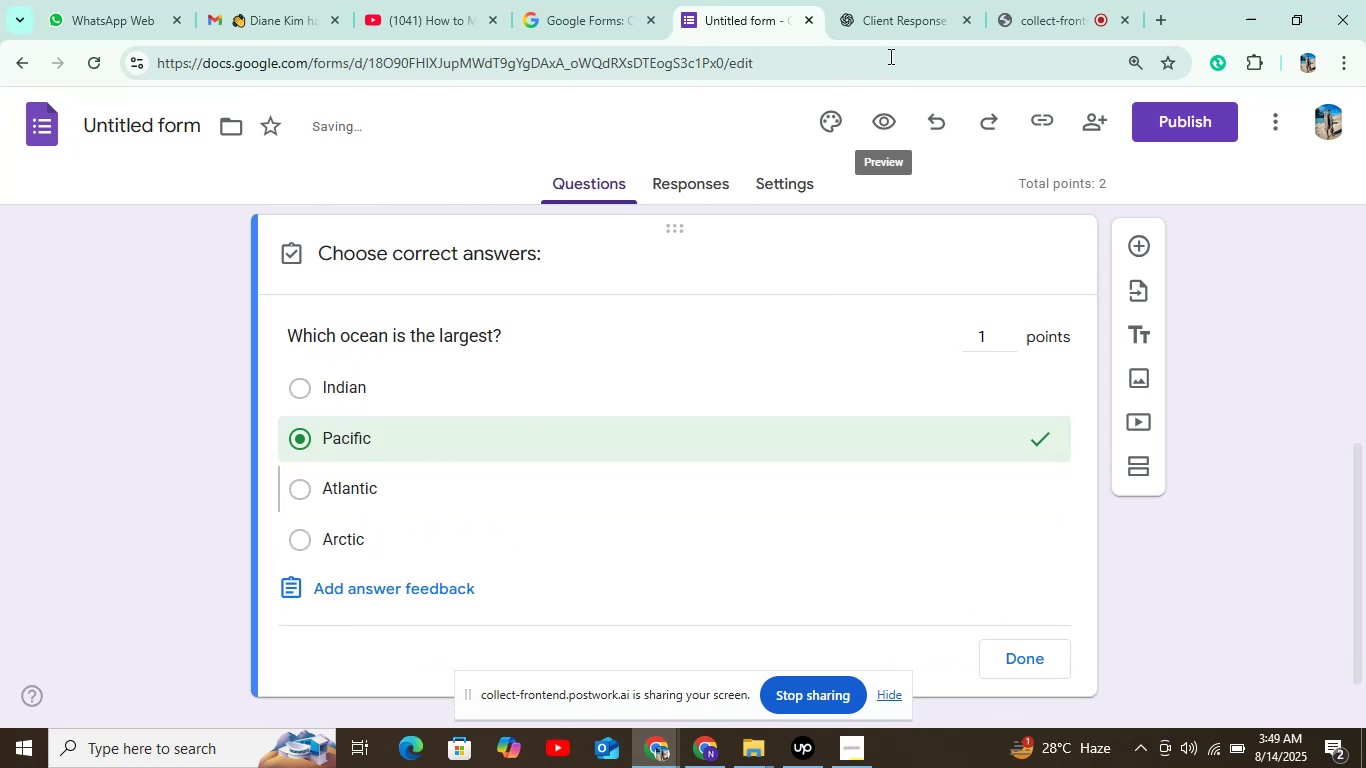 
left_click([900, 20])
 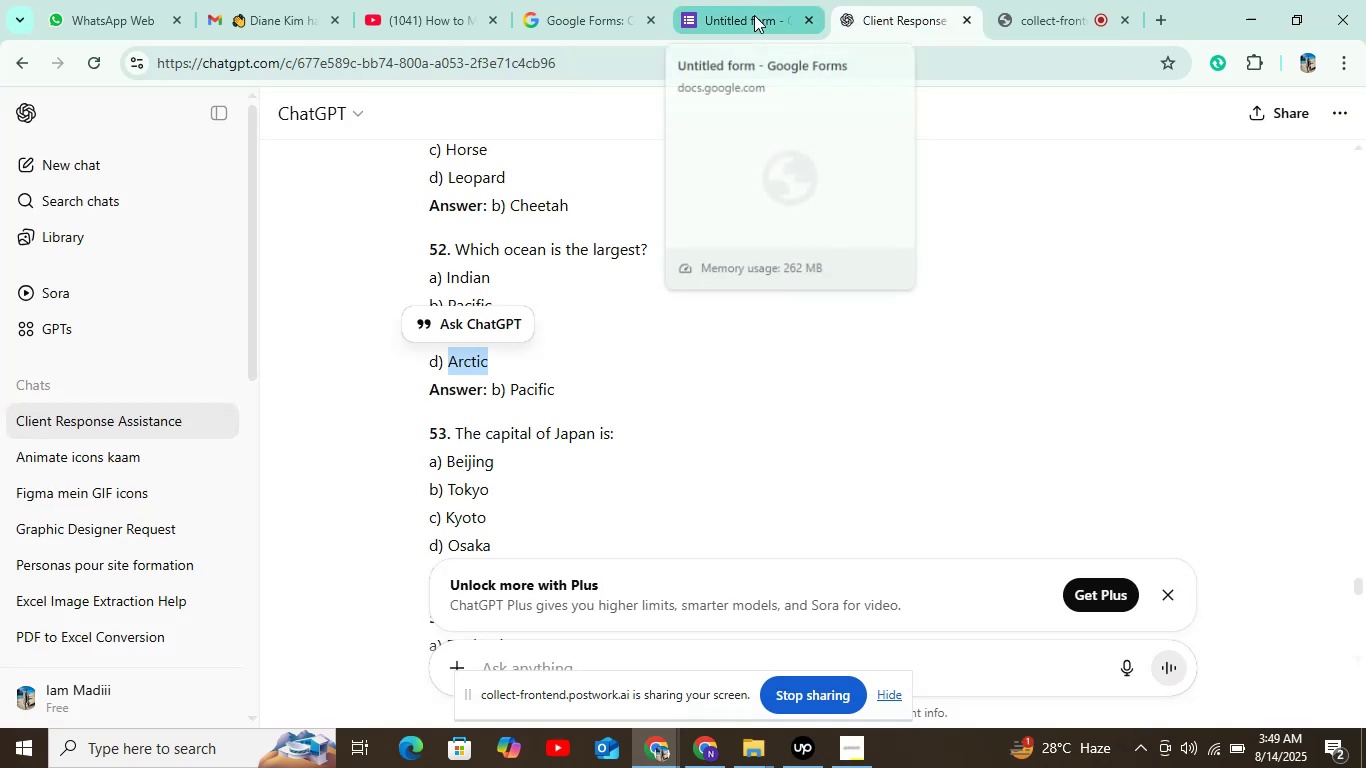 
left_click([754, 15])
 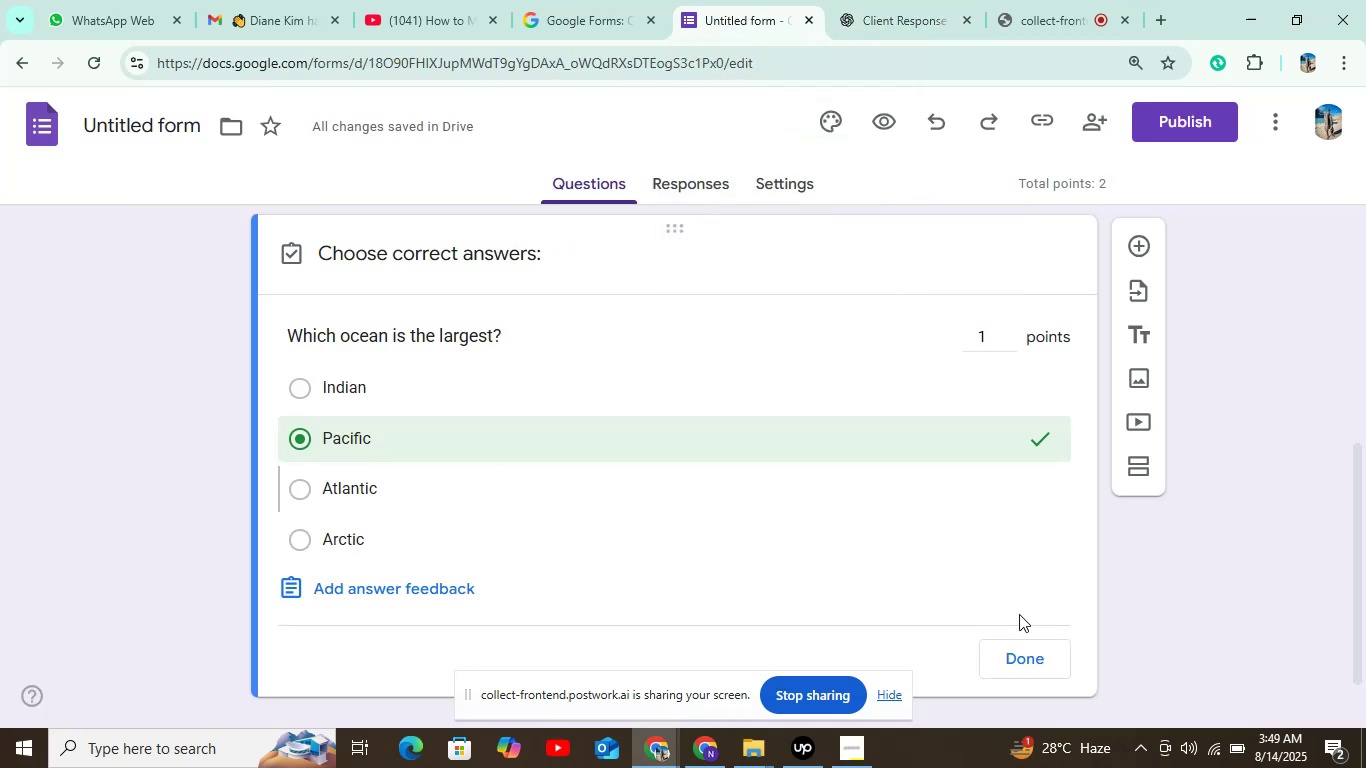 
left_click([1032, 661])
 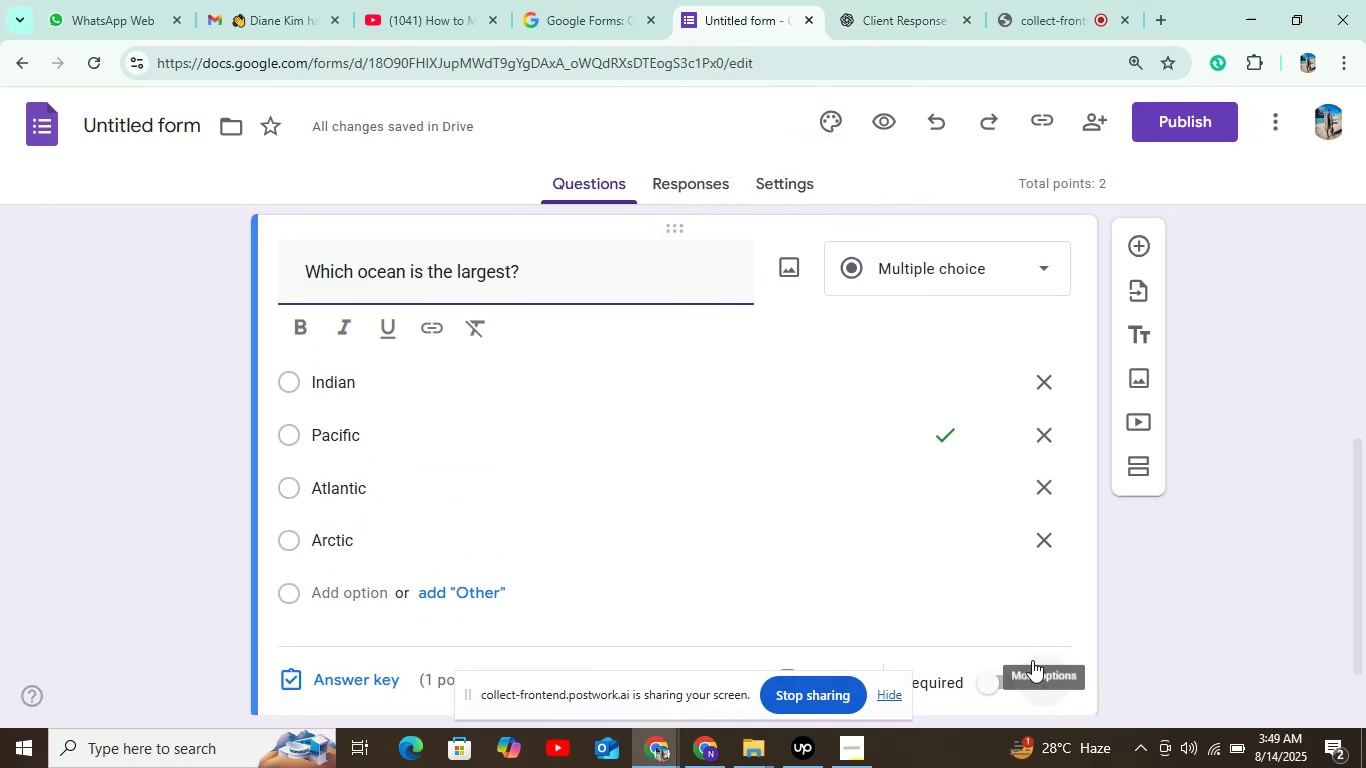 
scroll: coordinate [940, 549], scroll_direction: down, amount: 4.0
 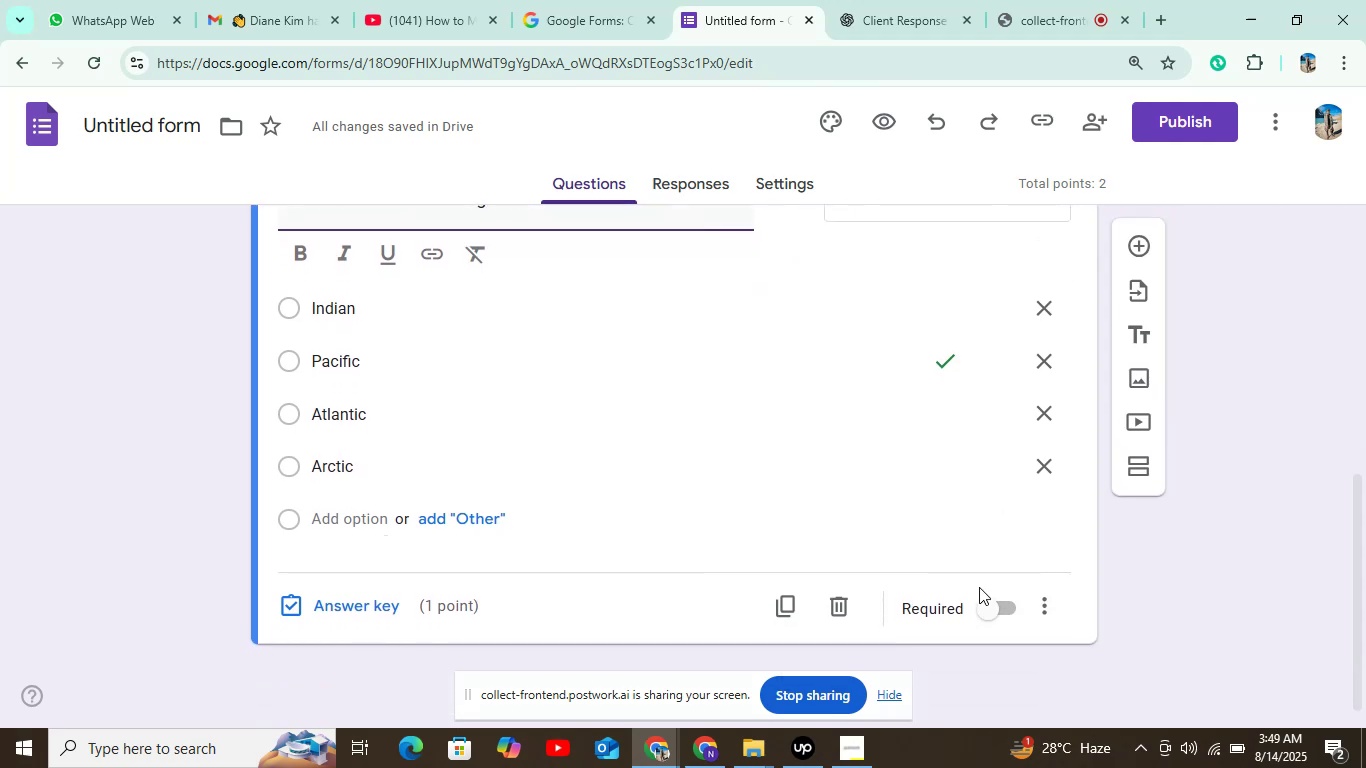 
left_click([987, 607])
 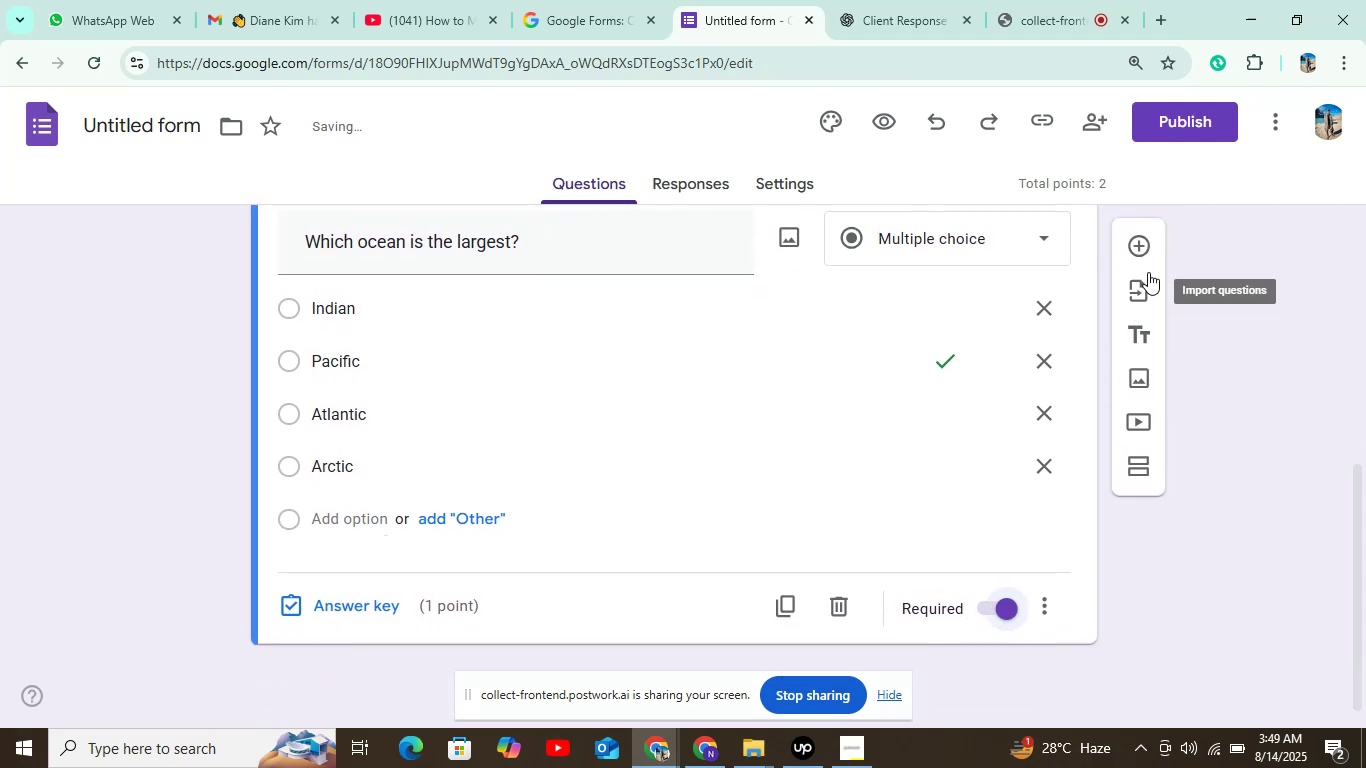 
left_click([1151, 234])
 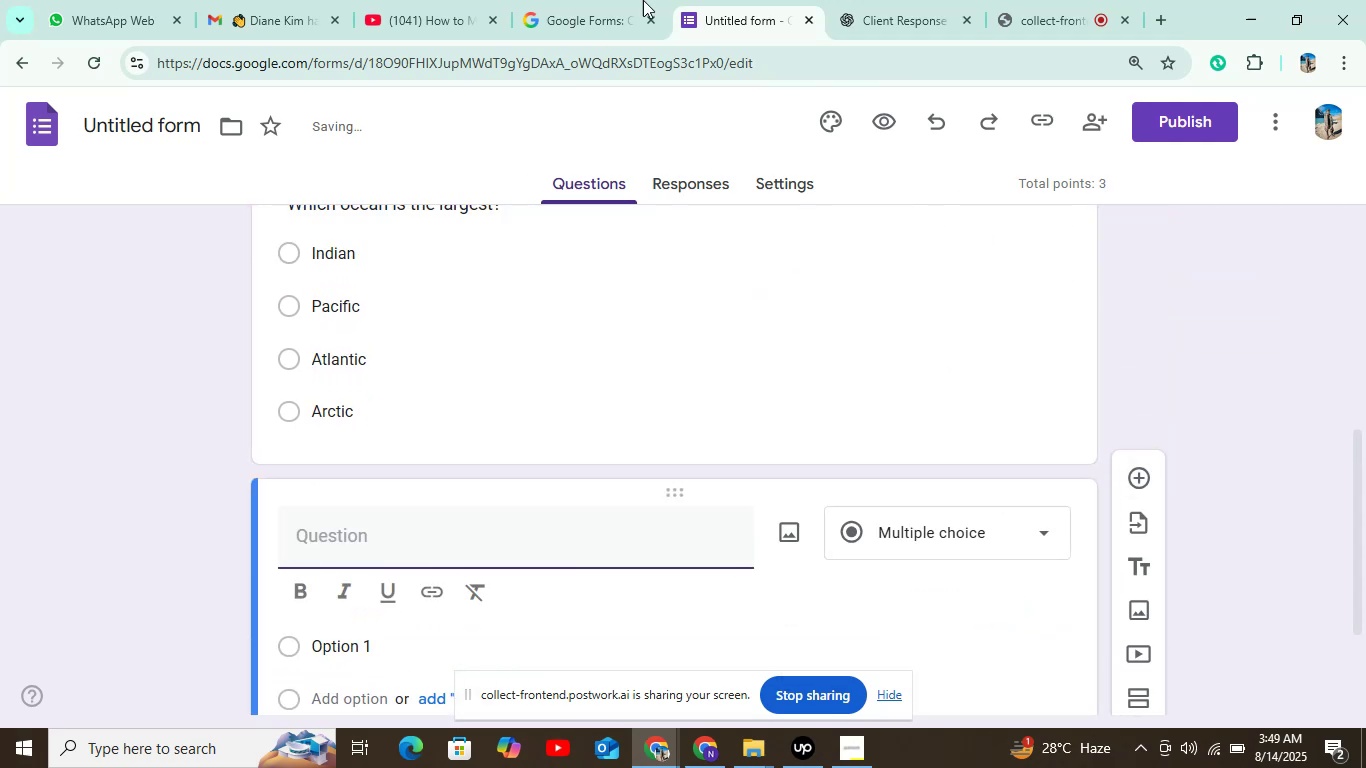 
left_click([883, 0])
 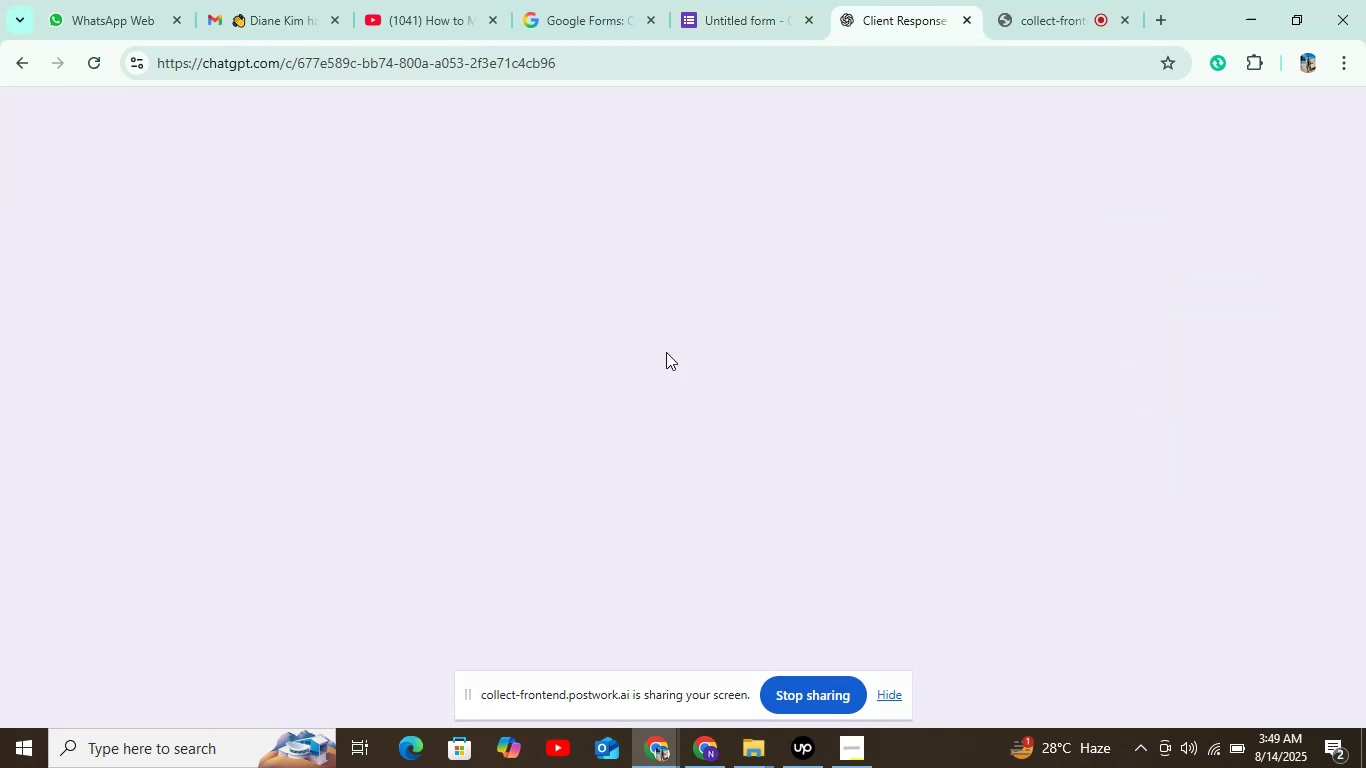 
mouse_move([637, 420])
 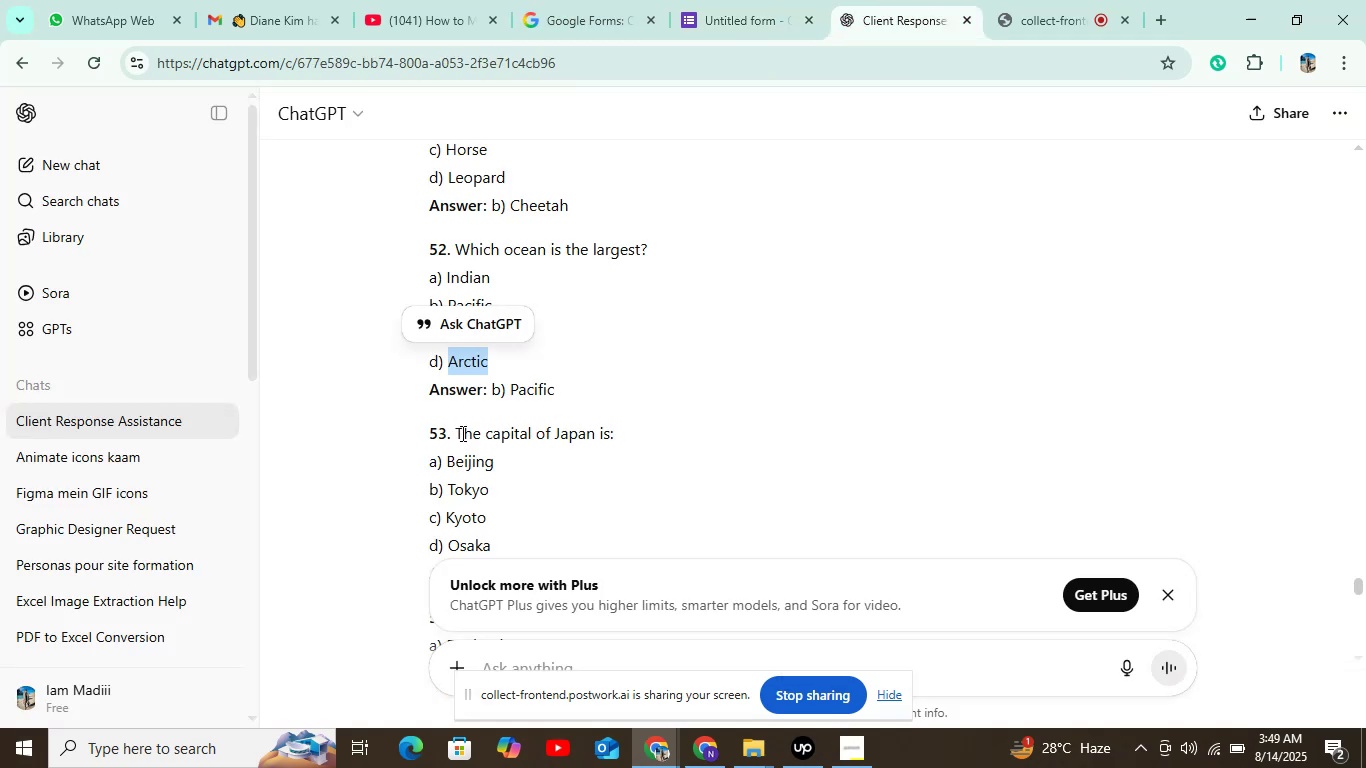 
left_click_drag(start_coordinate=[455, 433], to_coordinate=[698, 418])
 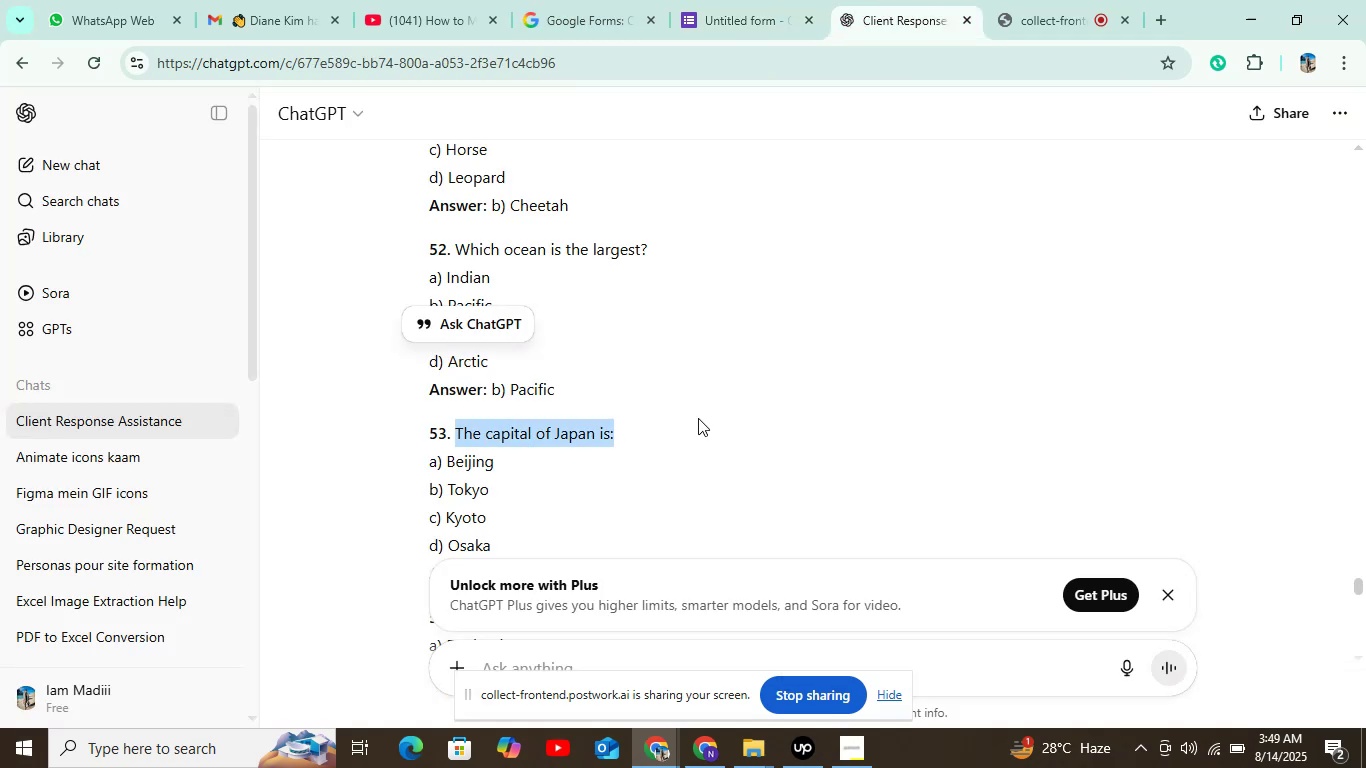 
key(Control+C)
 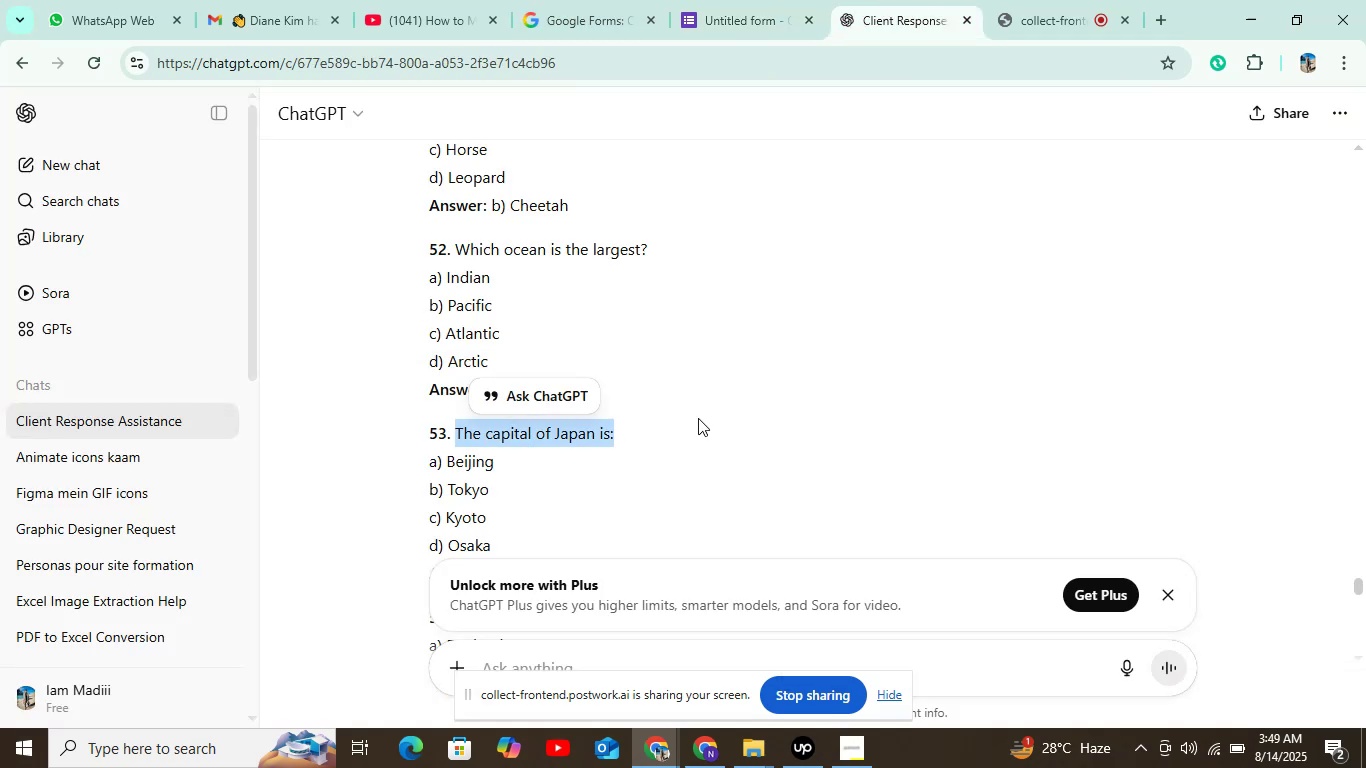 
key(Control+C)
 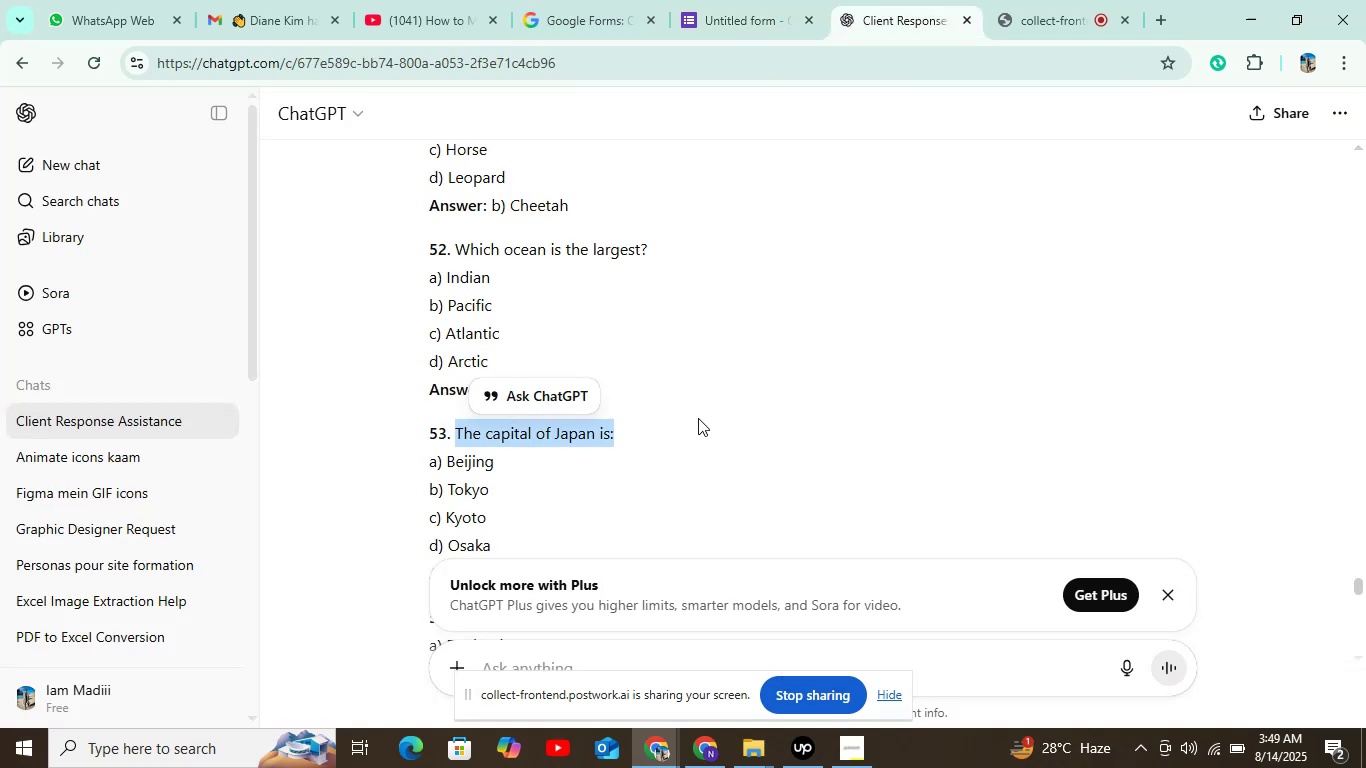 
key(Control+C)
 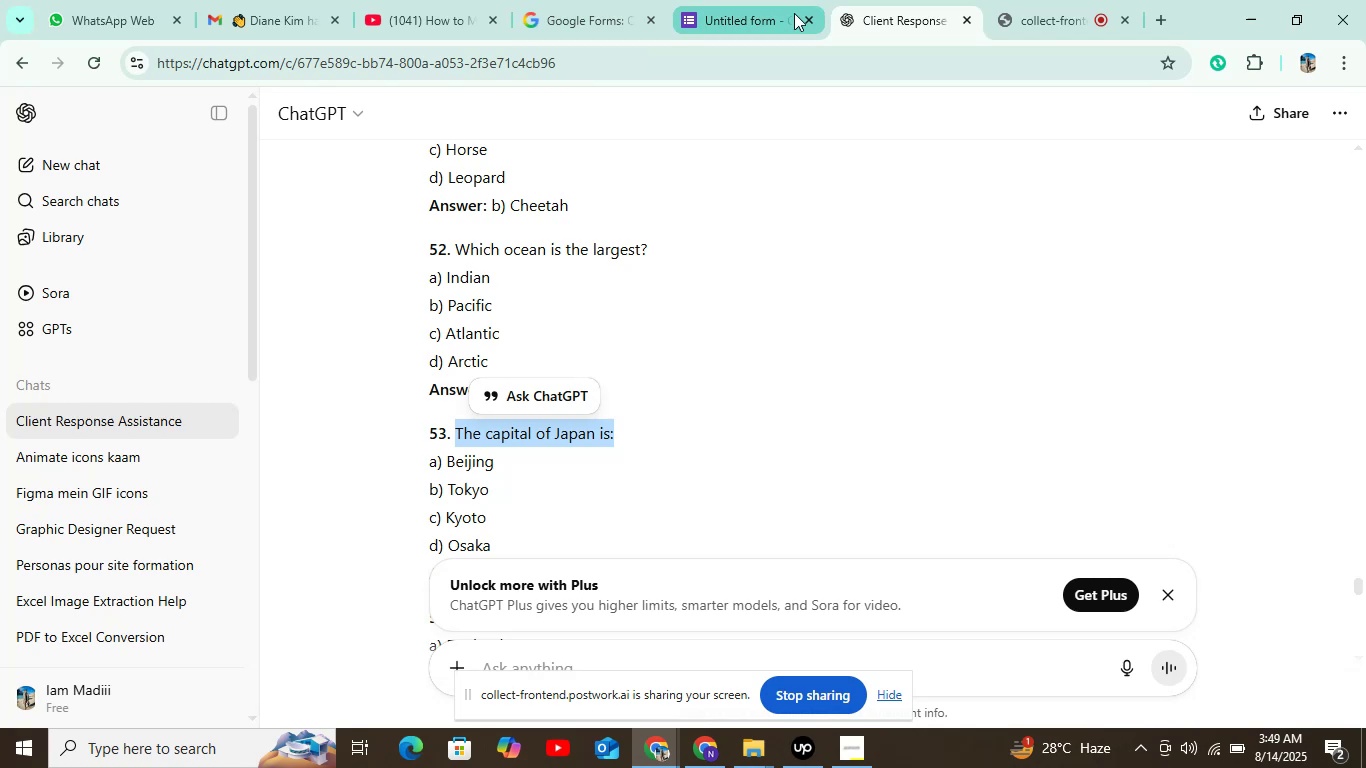 
left_click([727, 14])
 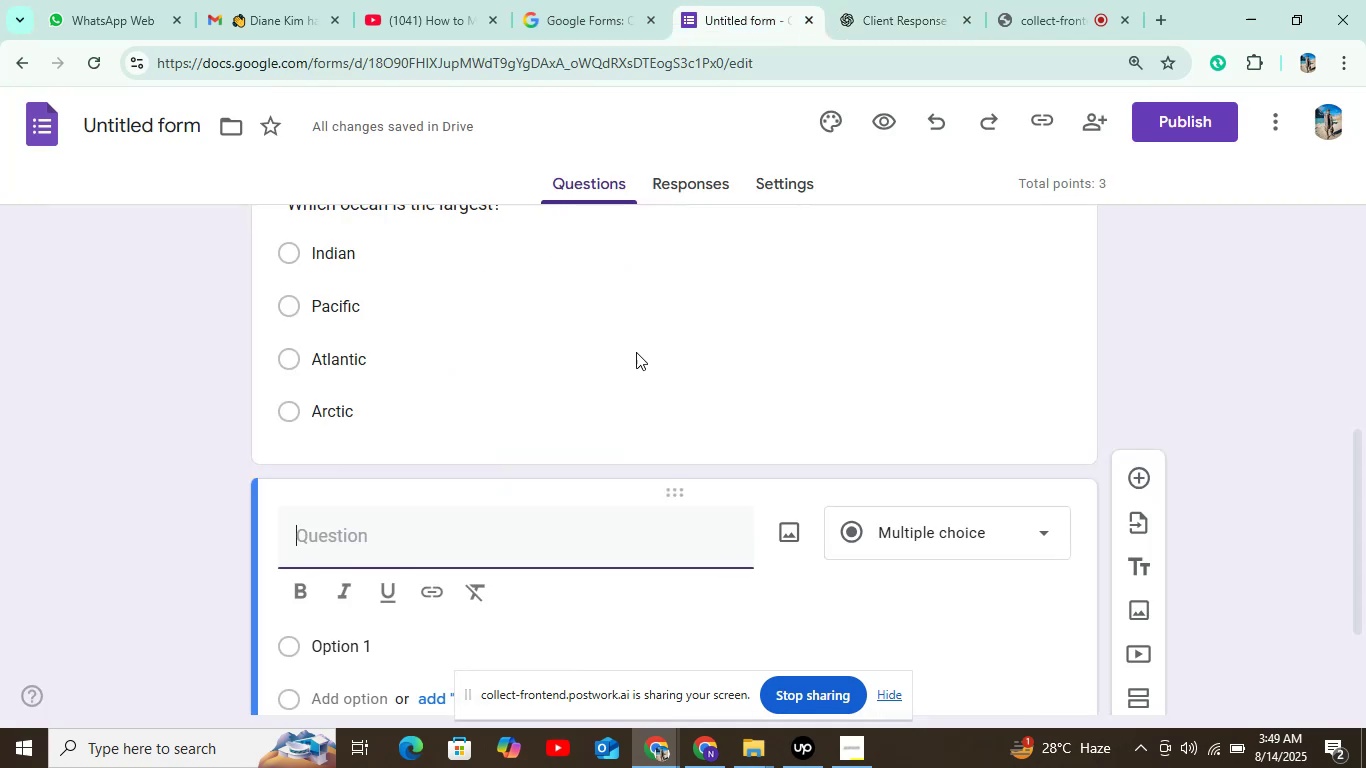 
key(Control+V)
 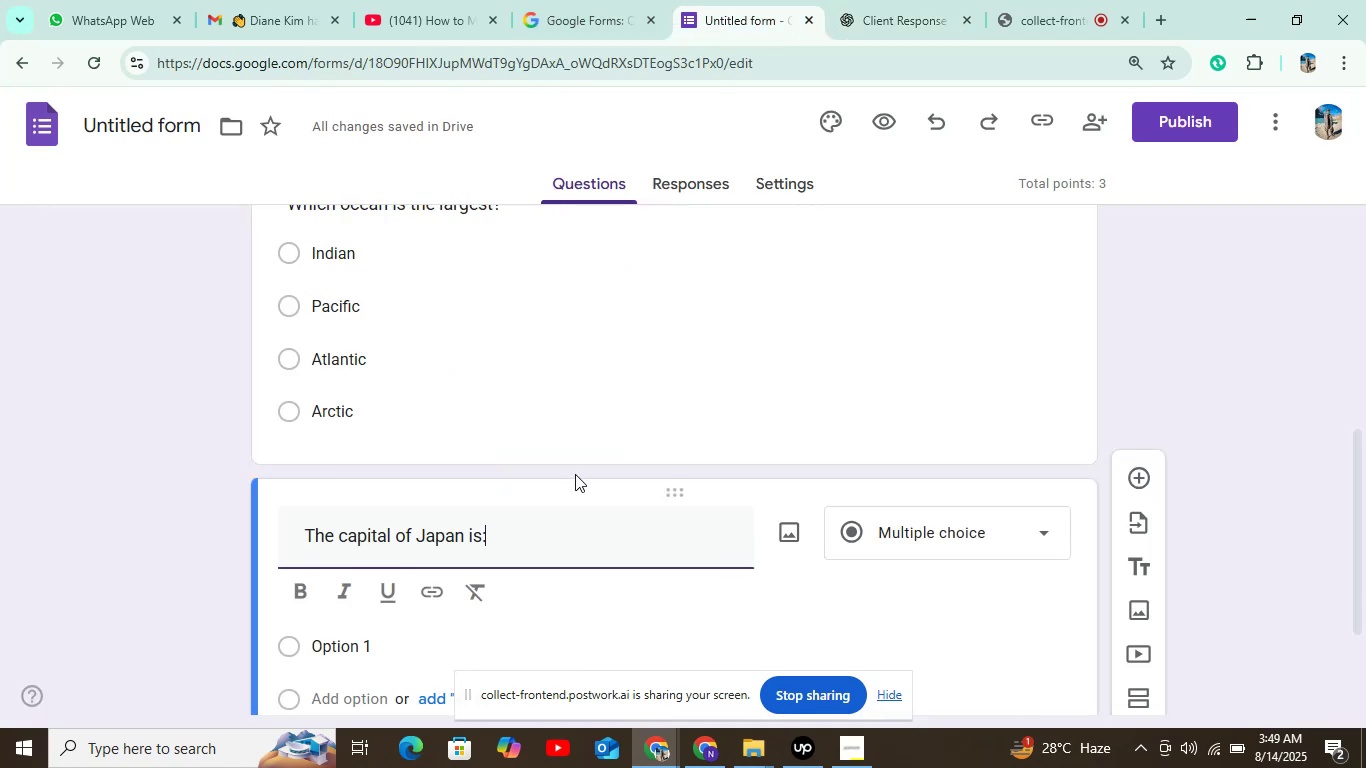 
scroll: coordinate [574, 477], scroll_direction: down, amount: 2.0
 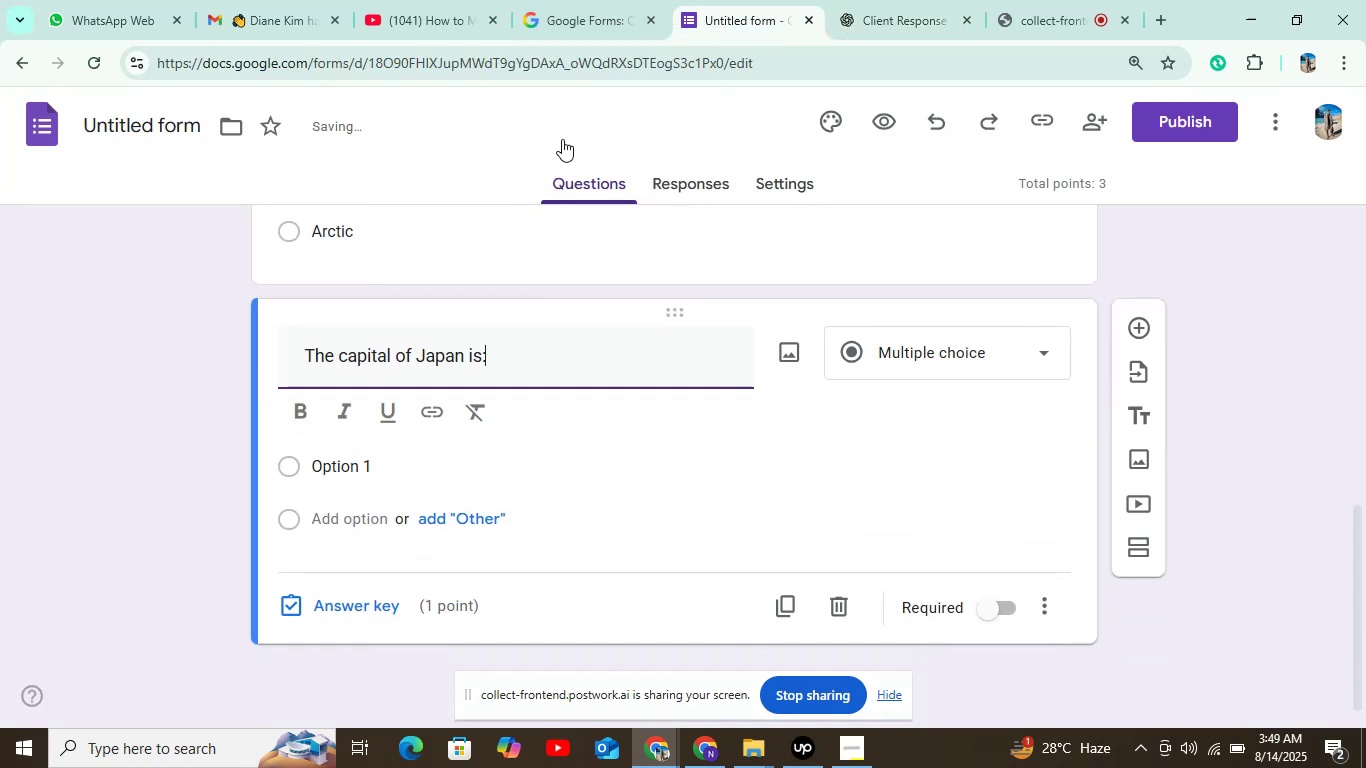 
left_click([909, 0])
 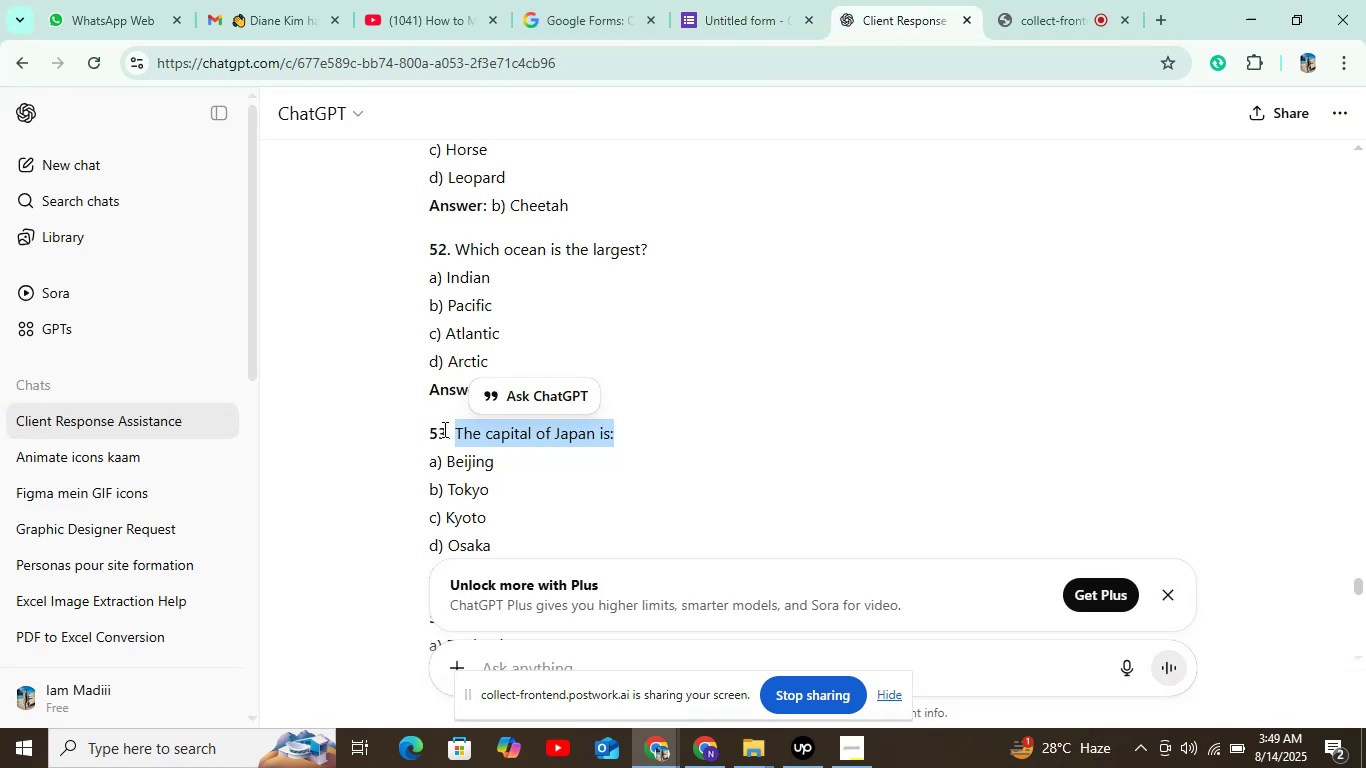 
left_click_drag(start_coordinate=[441, 468], to_coordinate=[522, 462])
 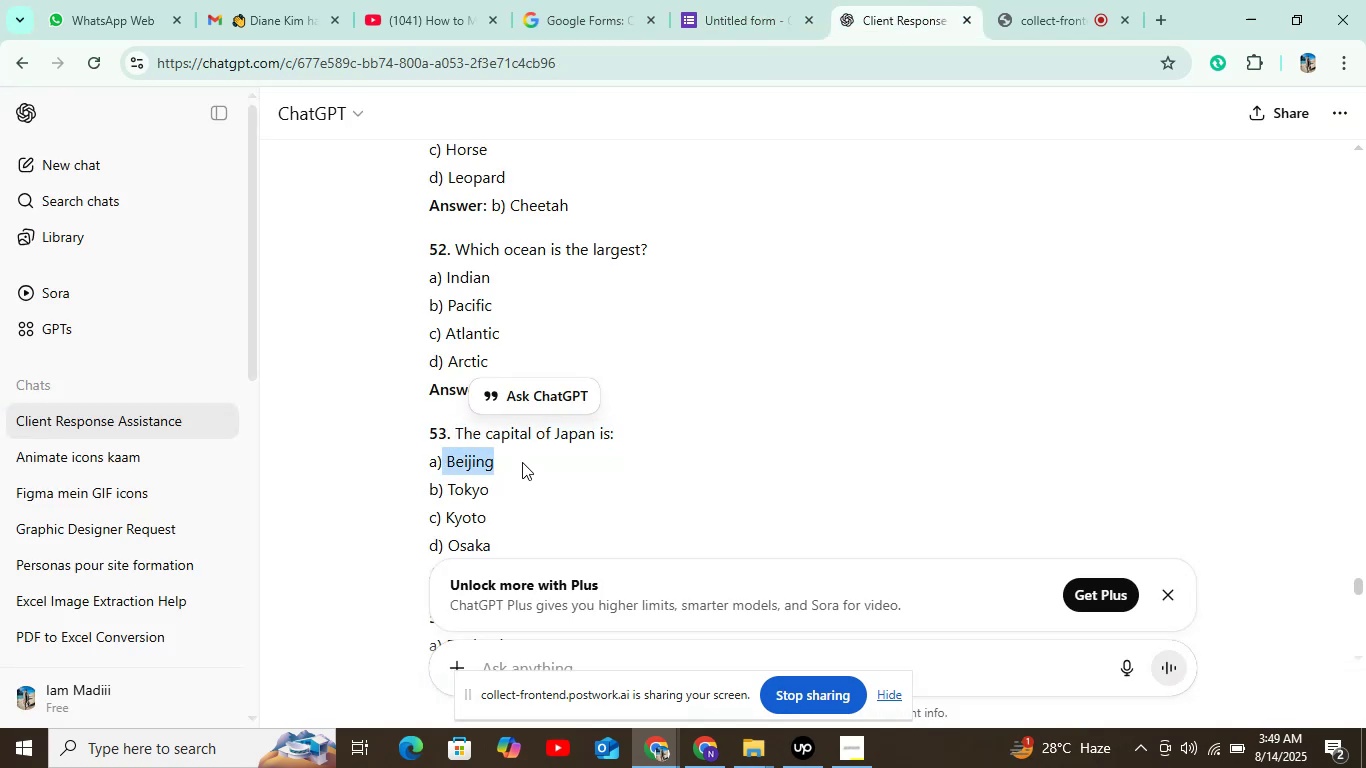 
key(Control+C)
 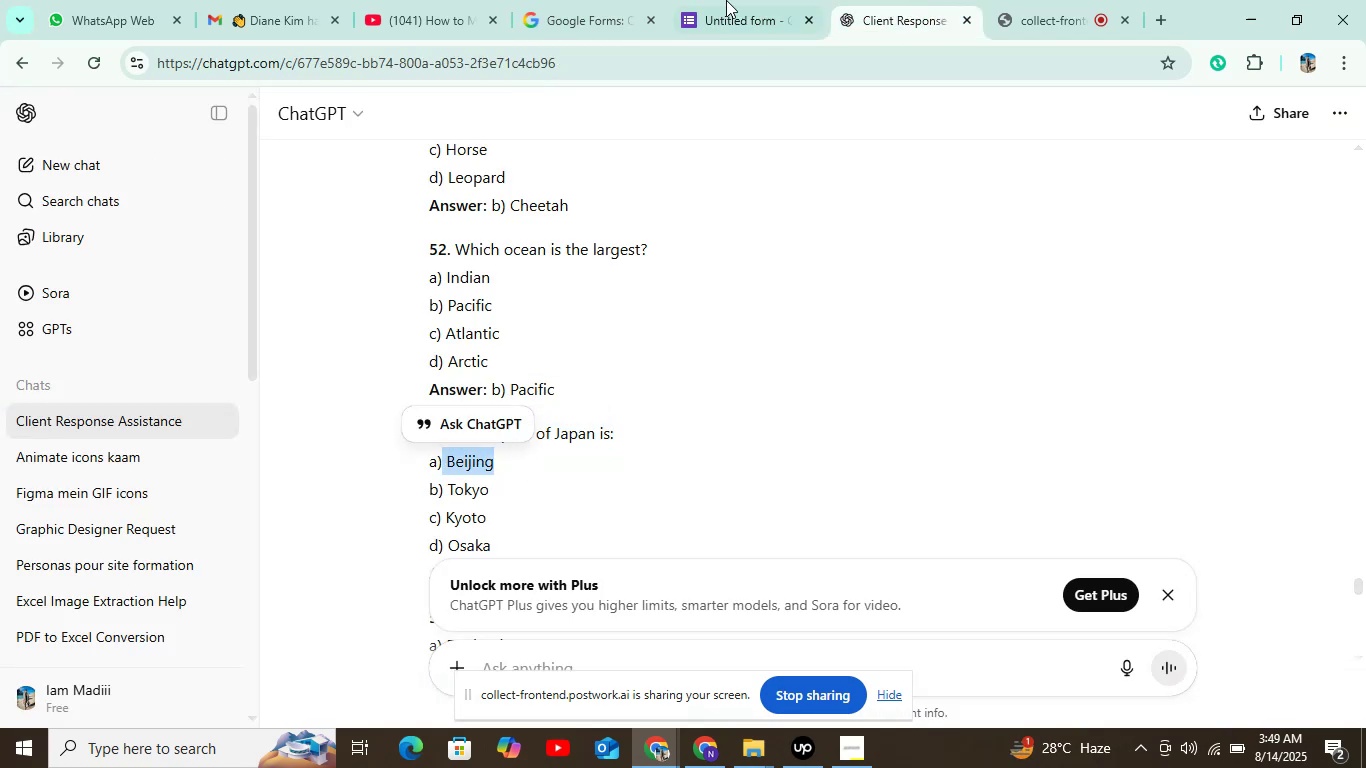 
left_click([726, 0])
 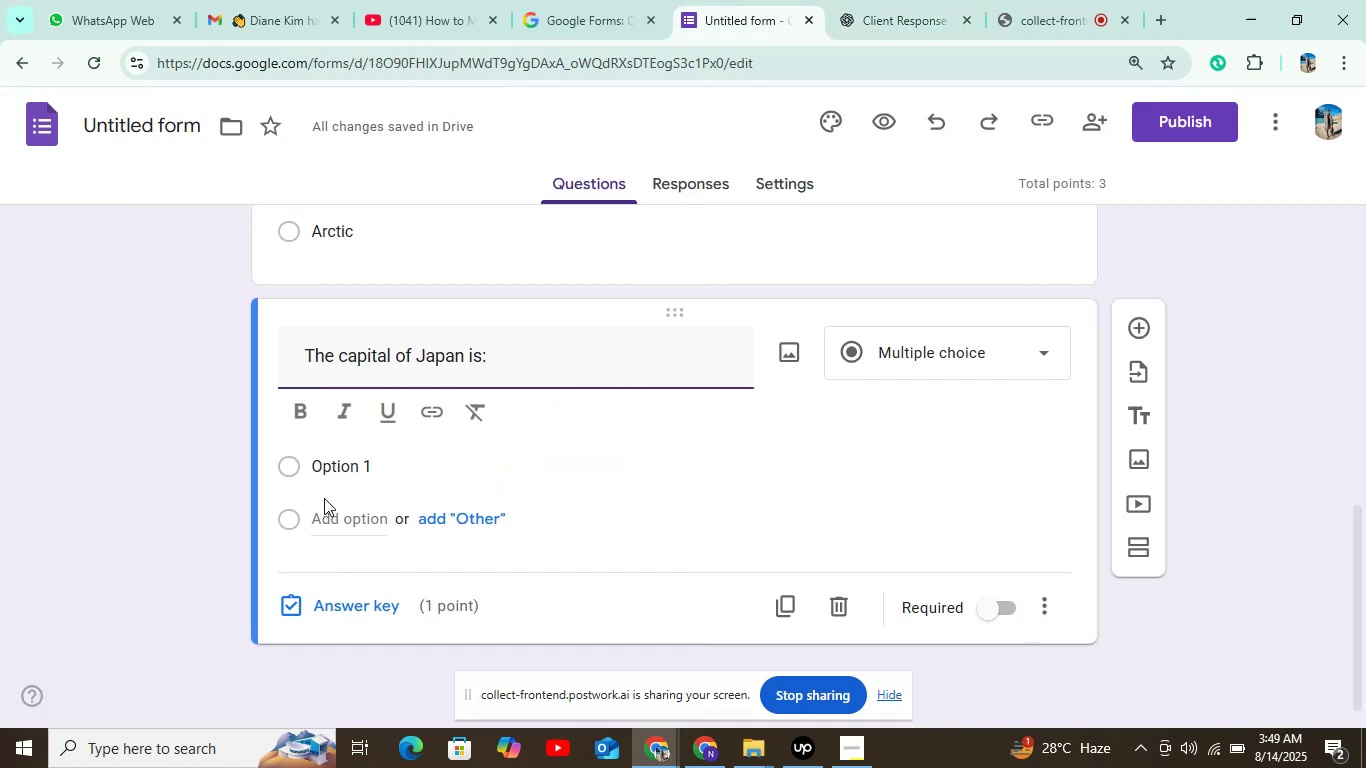 
left_click([362, 467])
 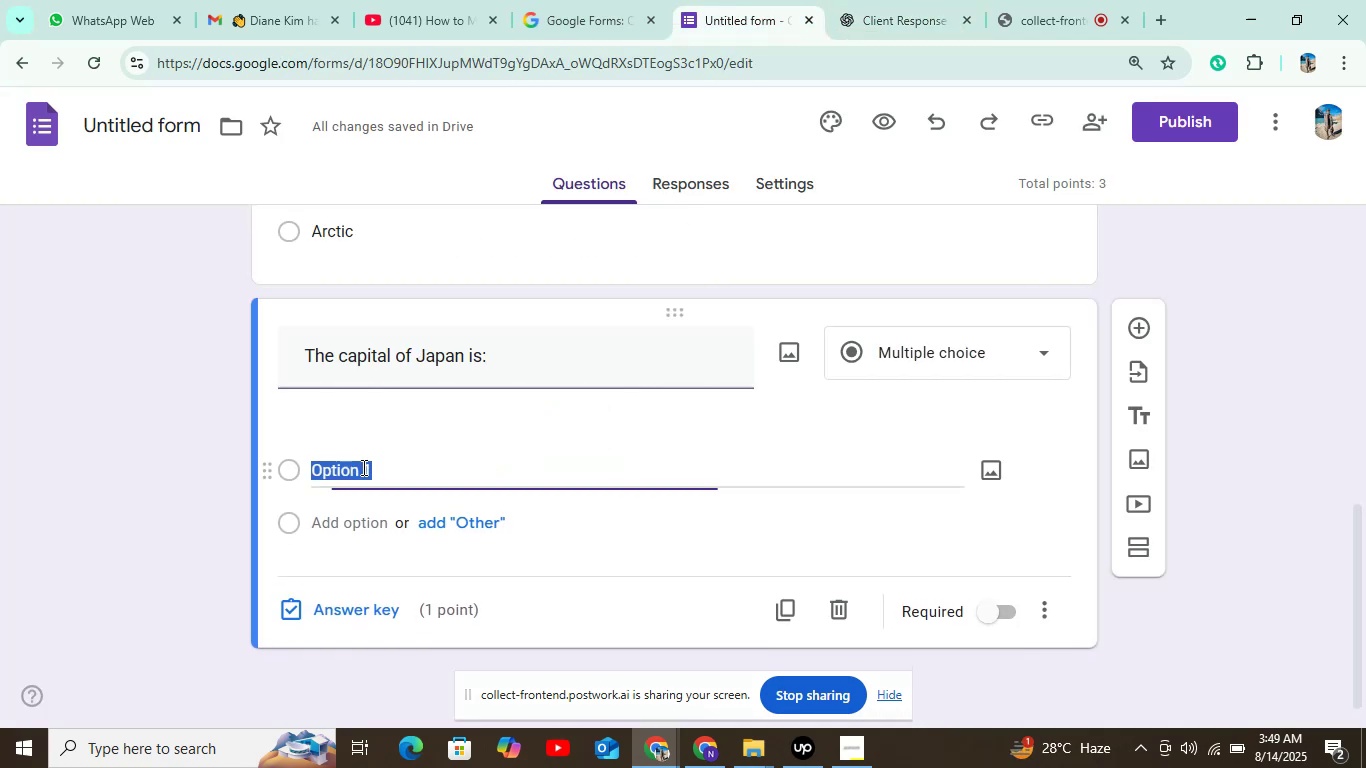 
key(Control+V)
 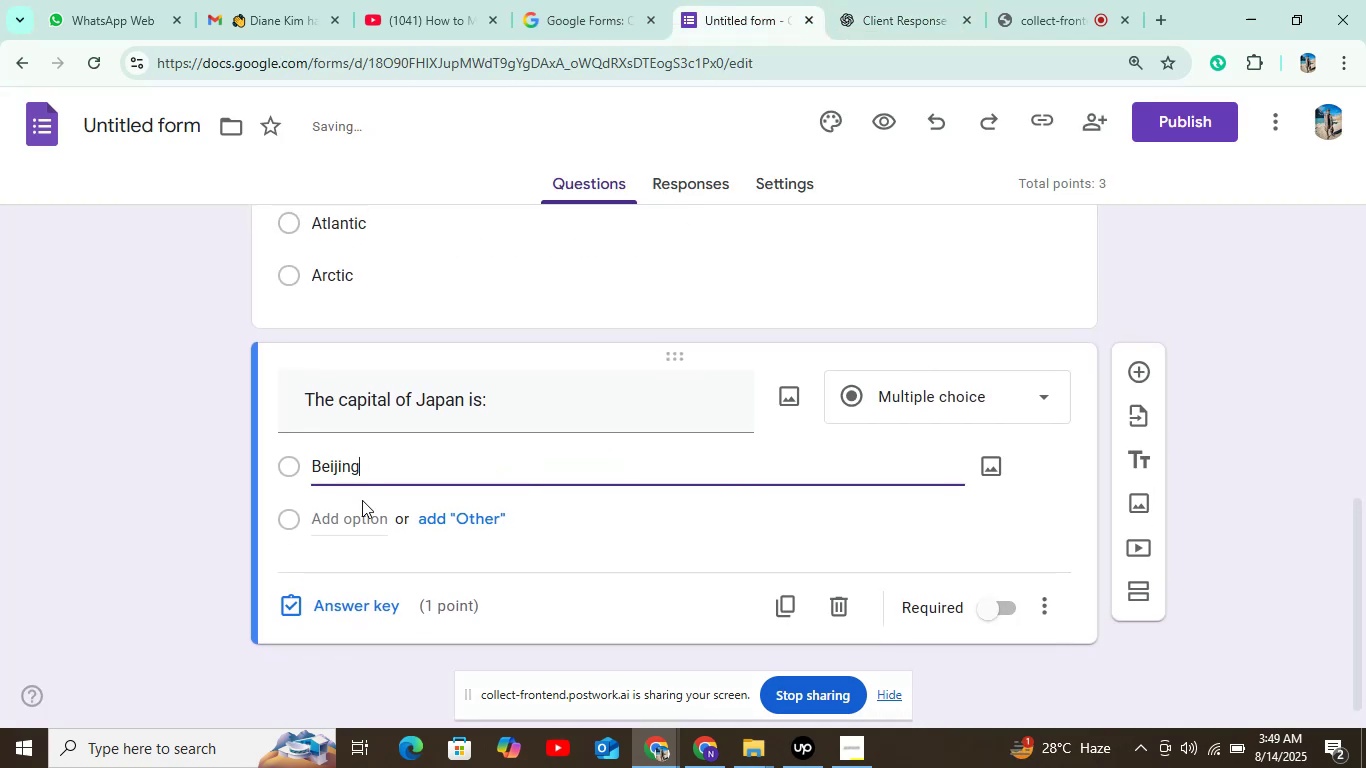 
left_click([362, 513])
 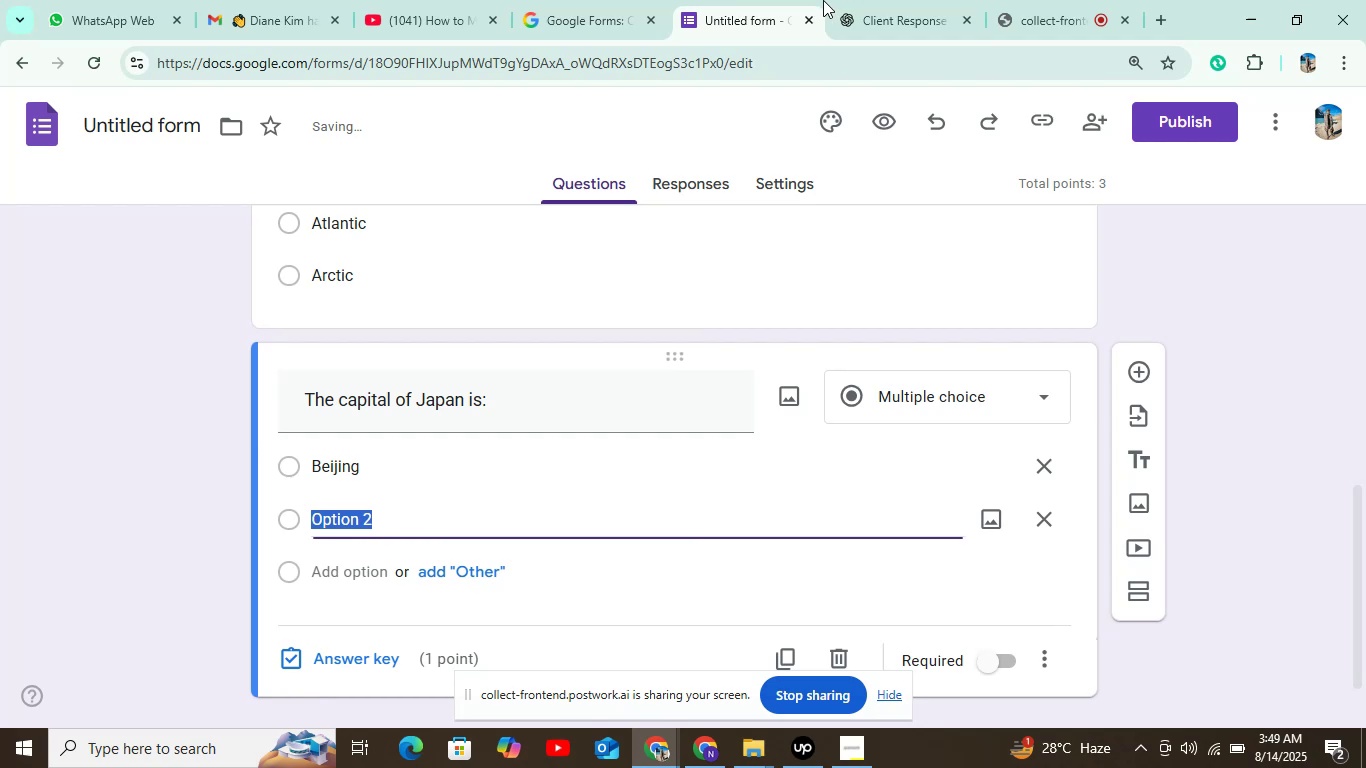 
left_click([851, 0])
 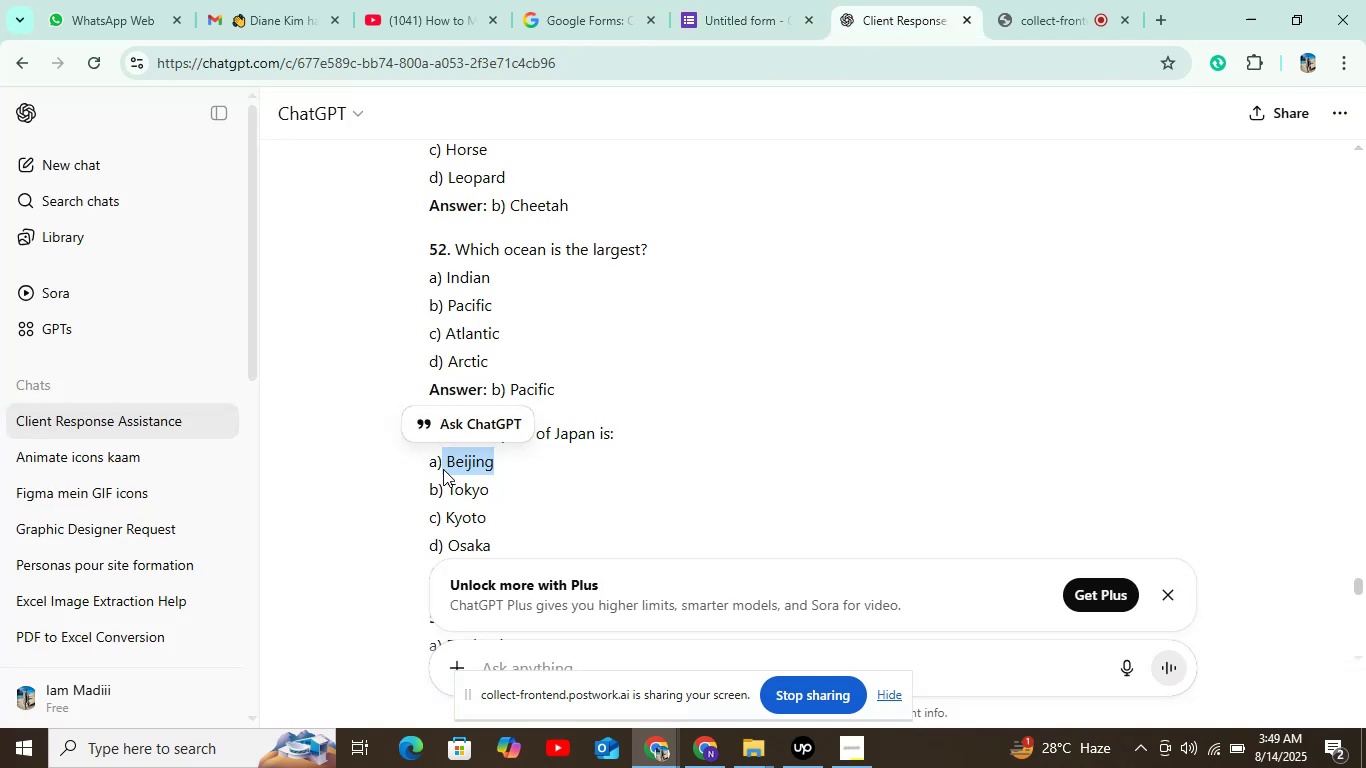 
double_click([449, 476])
 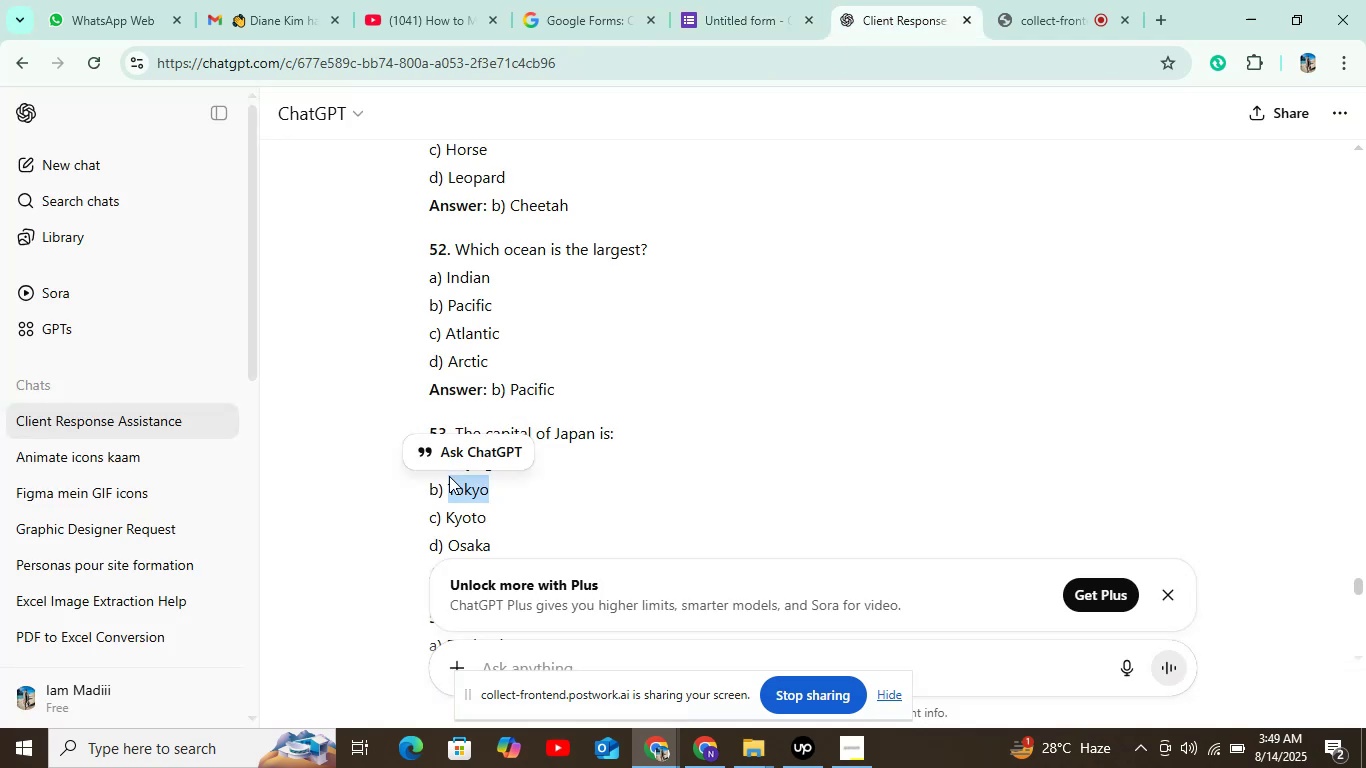 
key(Control+C)
 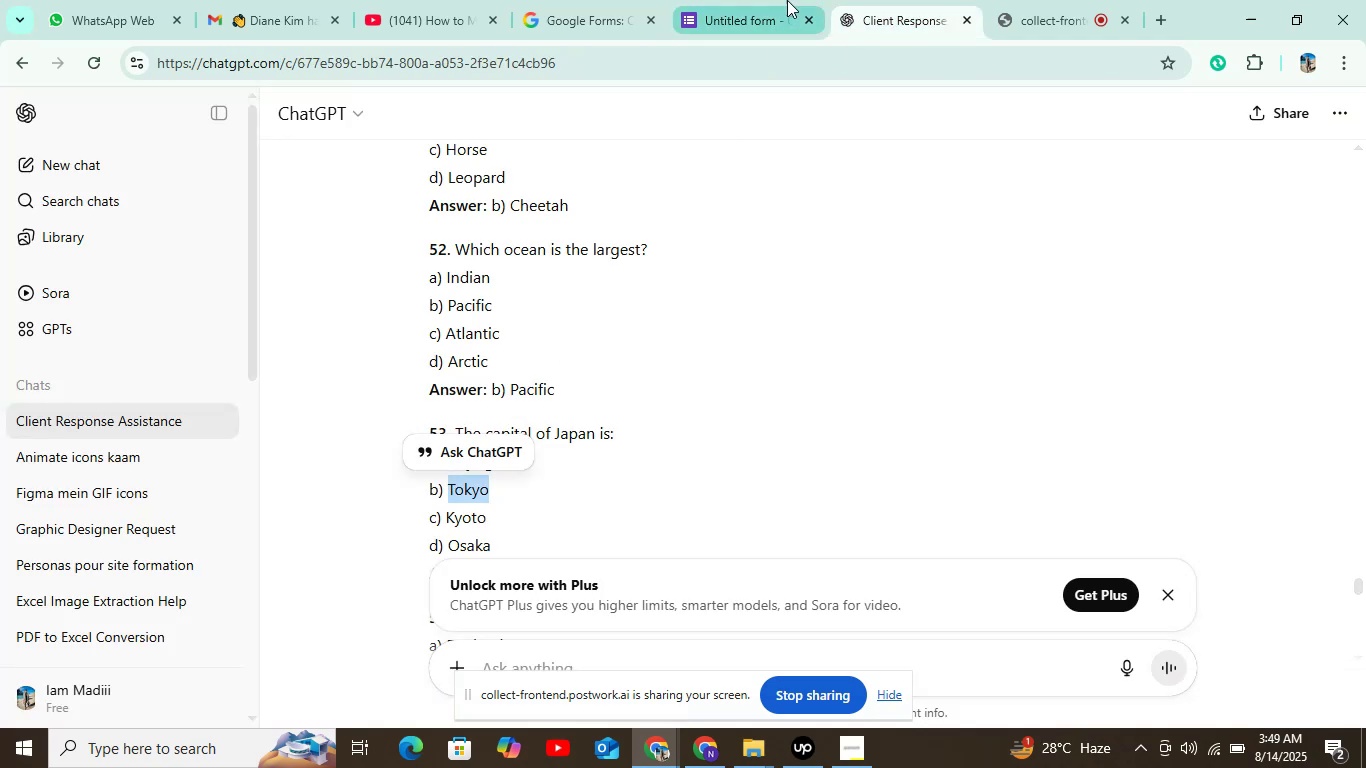 
left_click([749, 5])
 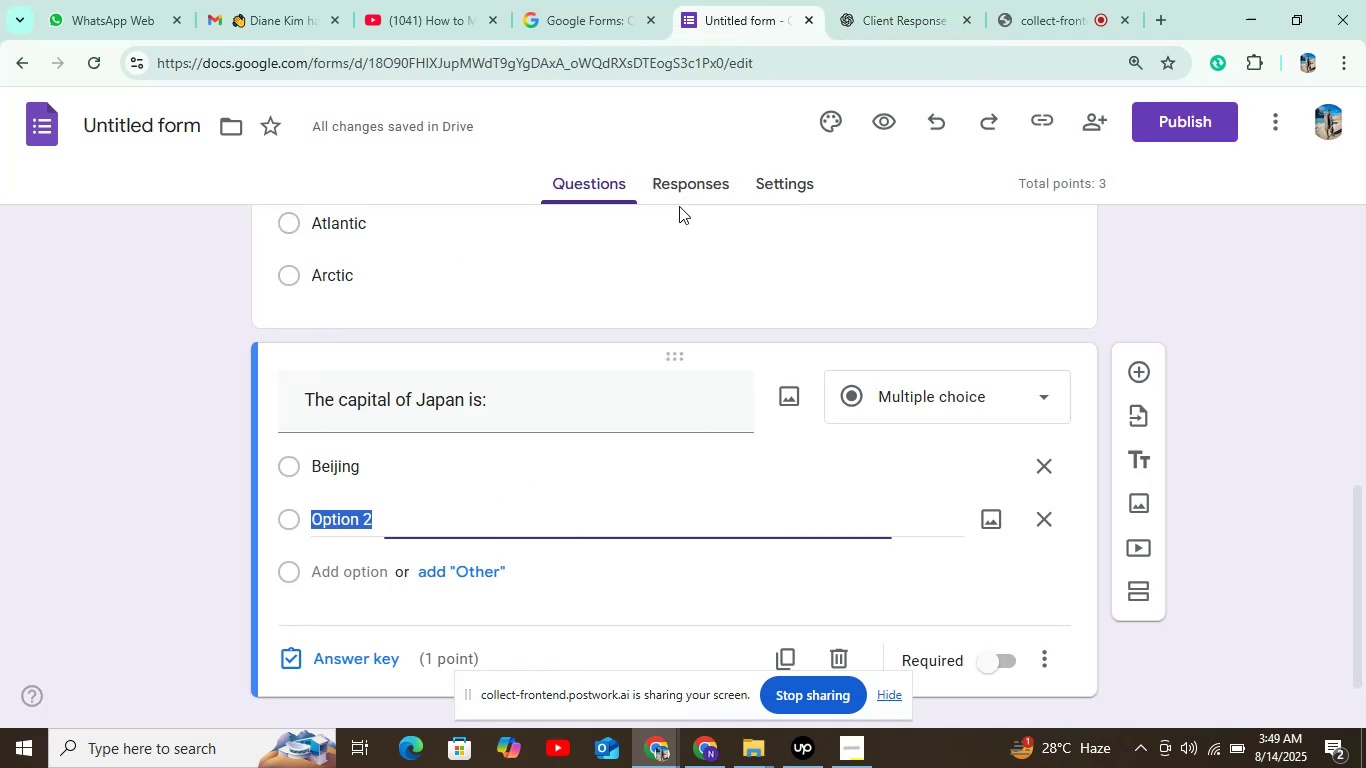 
key(Control+V)
 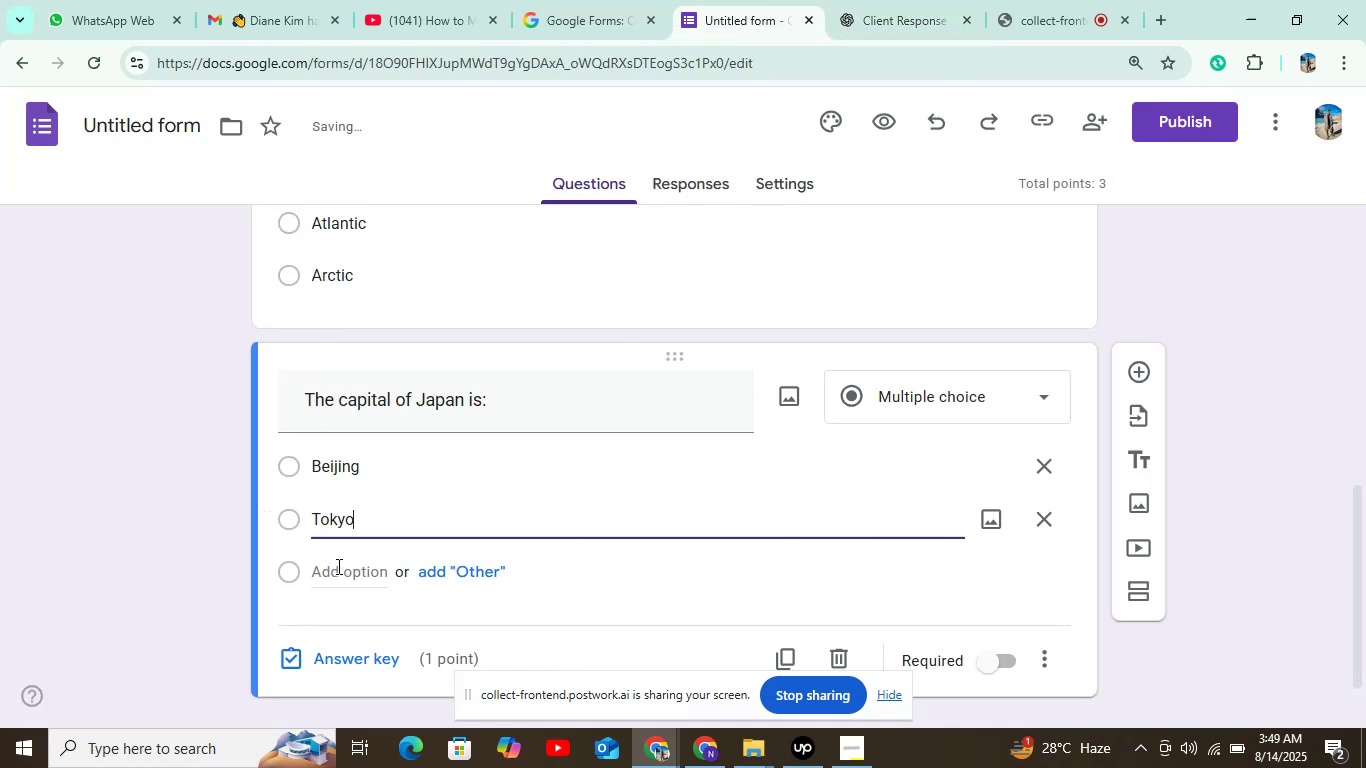 
double_click([337, 566])
 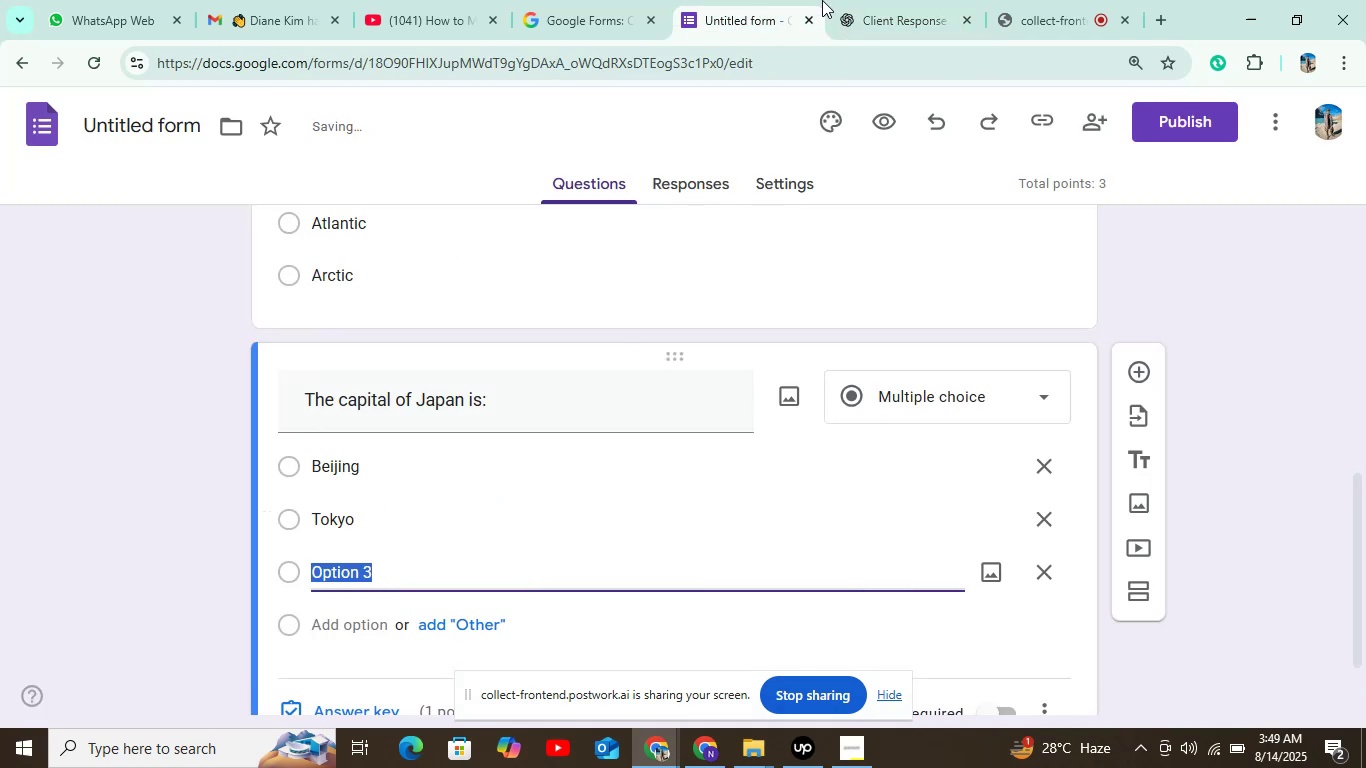 
left_click([871, 0])
 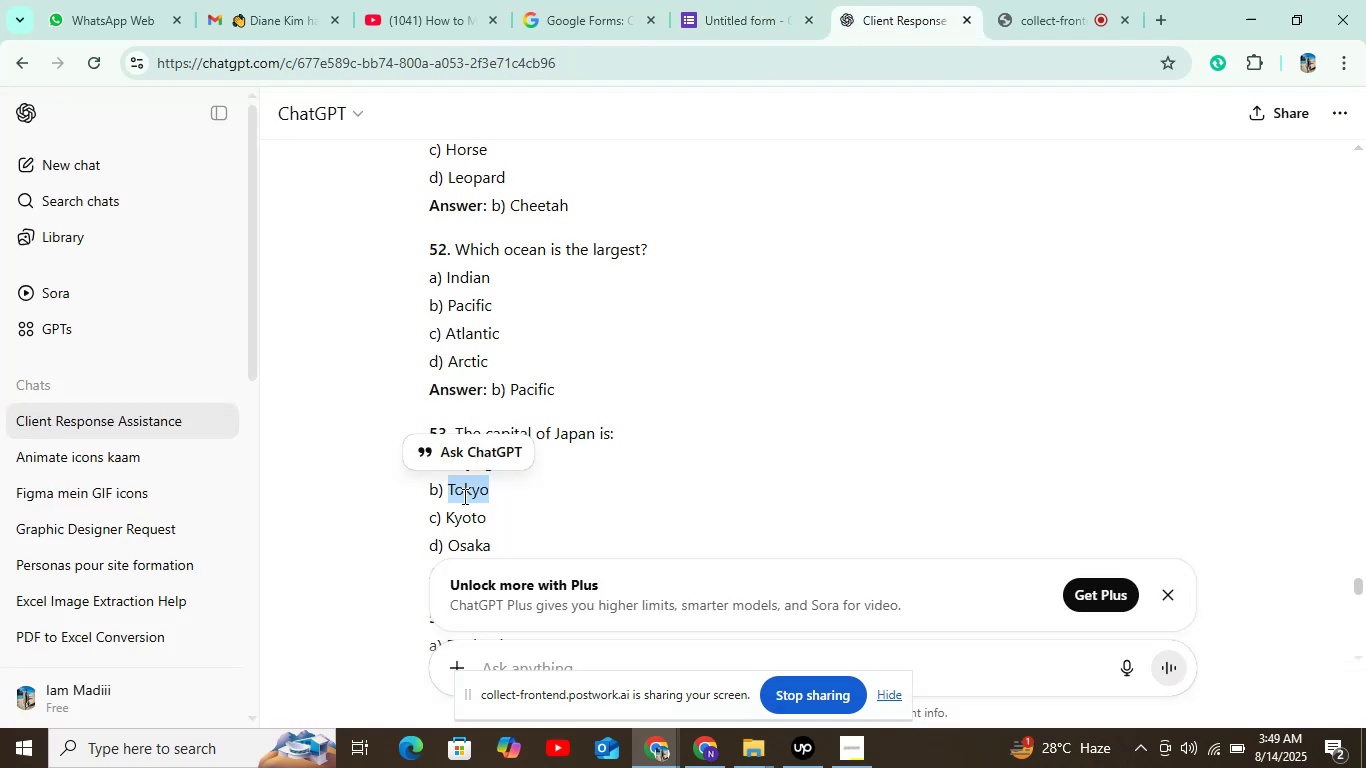 
double_click([468, 523])
 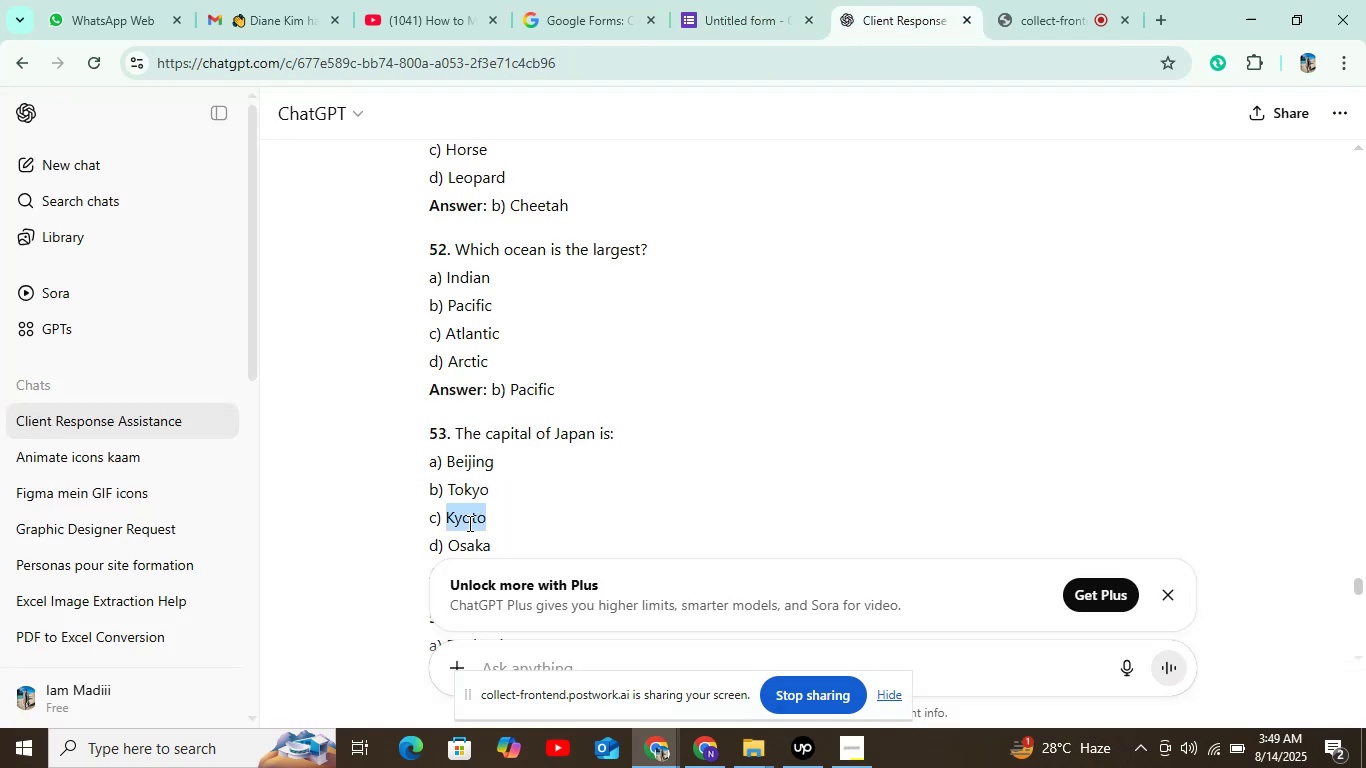 
key(Control+C)
 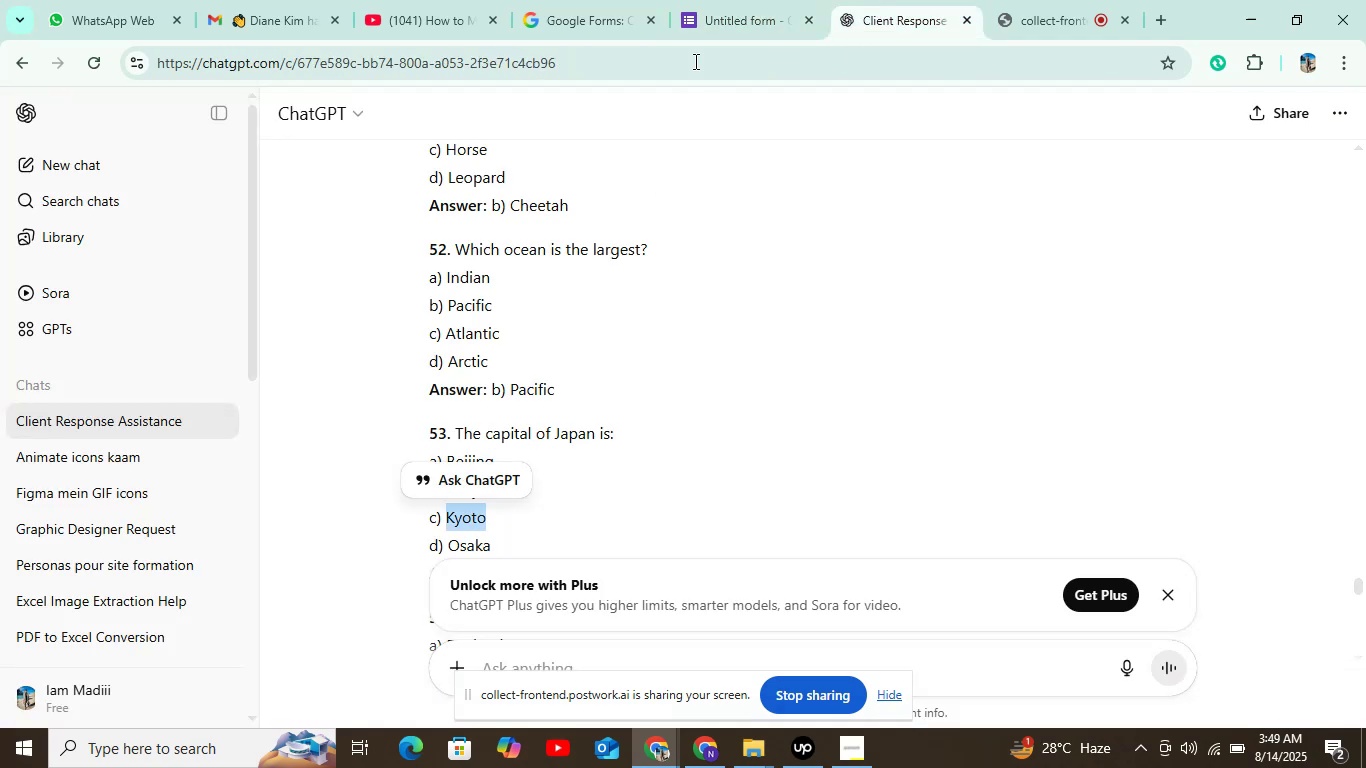 
left_click([718, 4])
 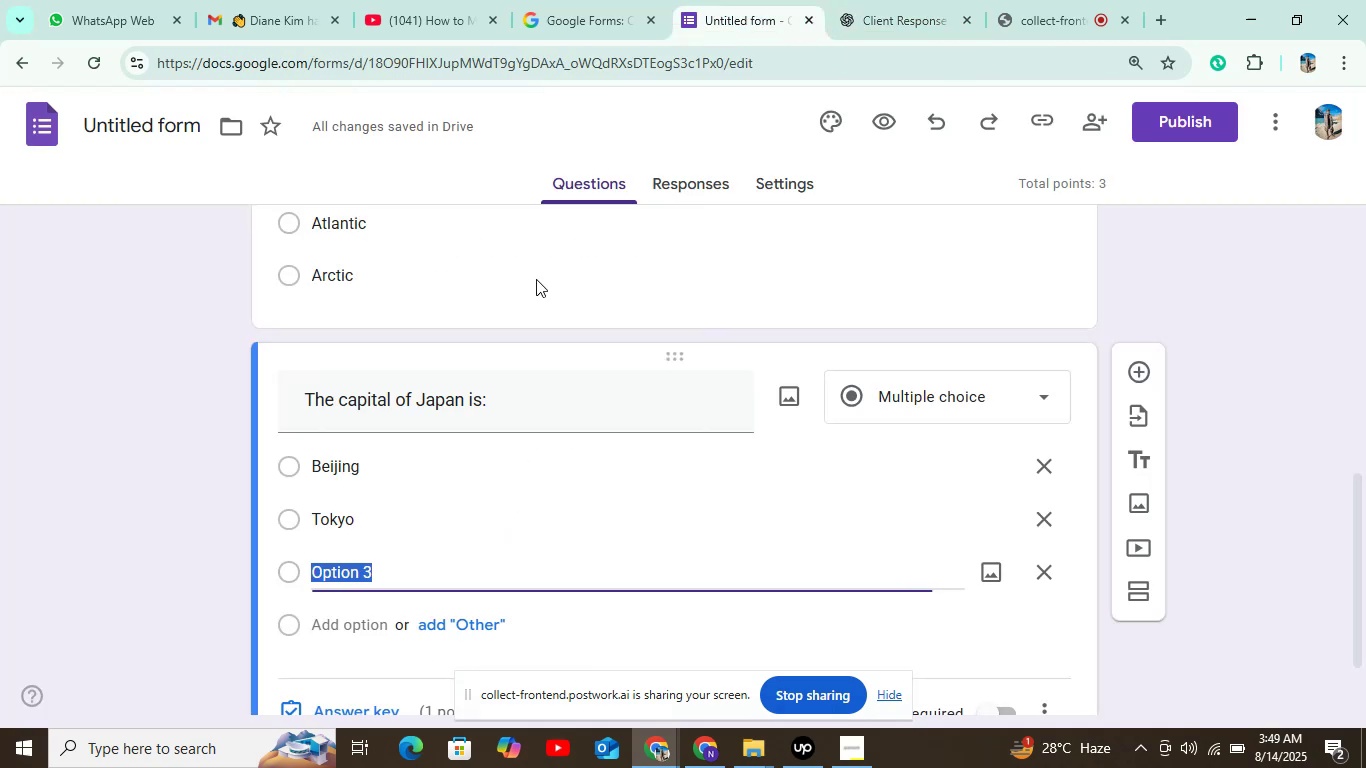 
key(Control+V)
 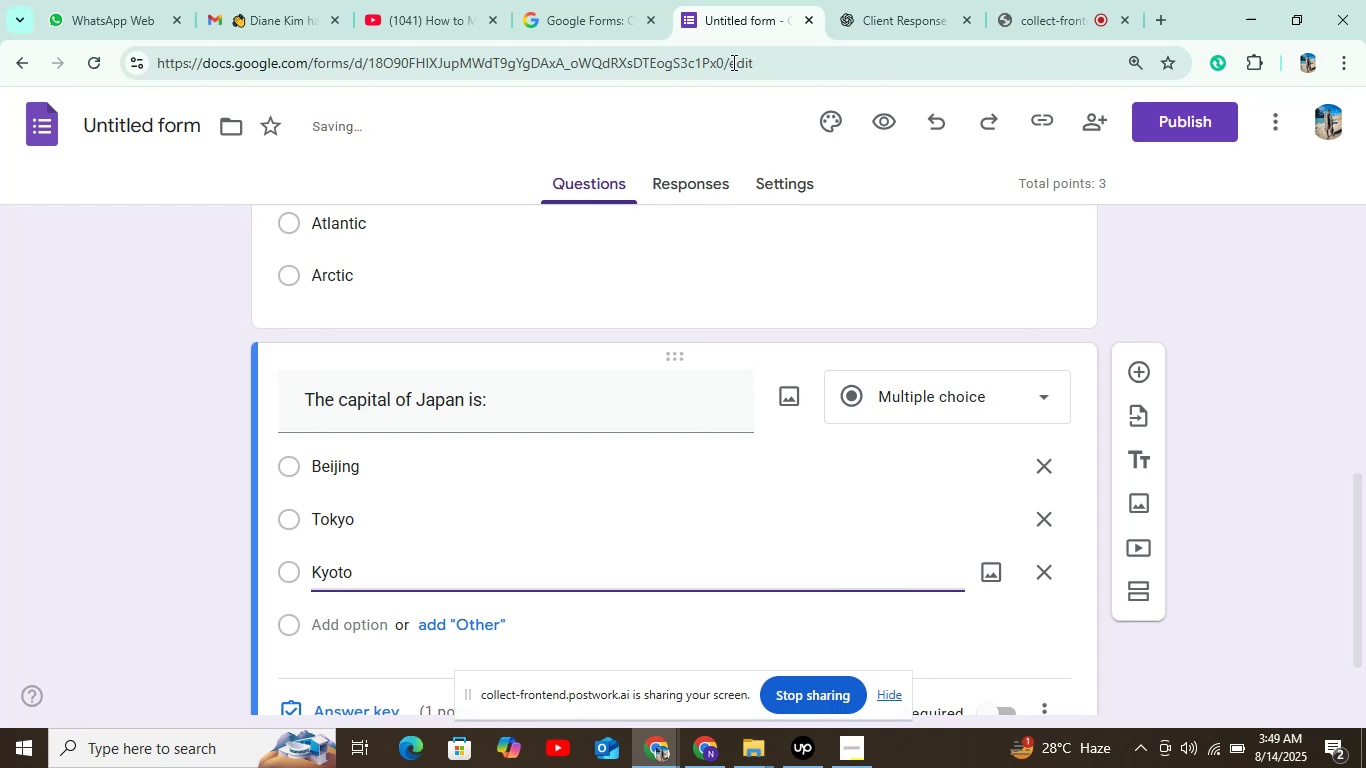 
left_click([917, 3])
 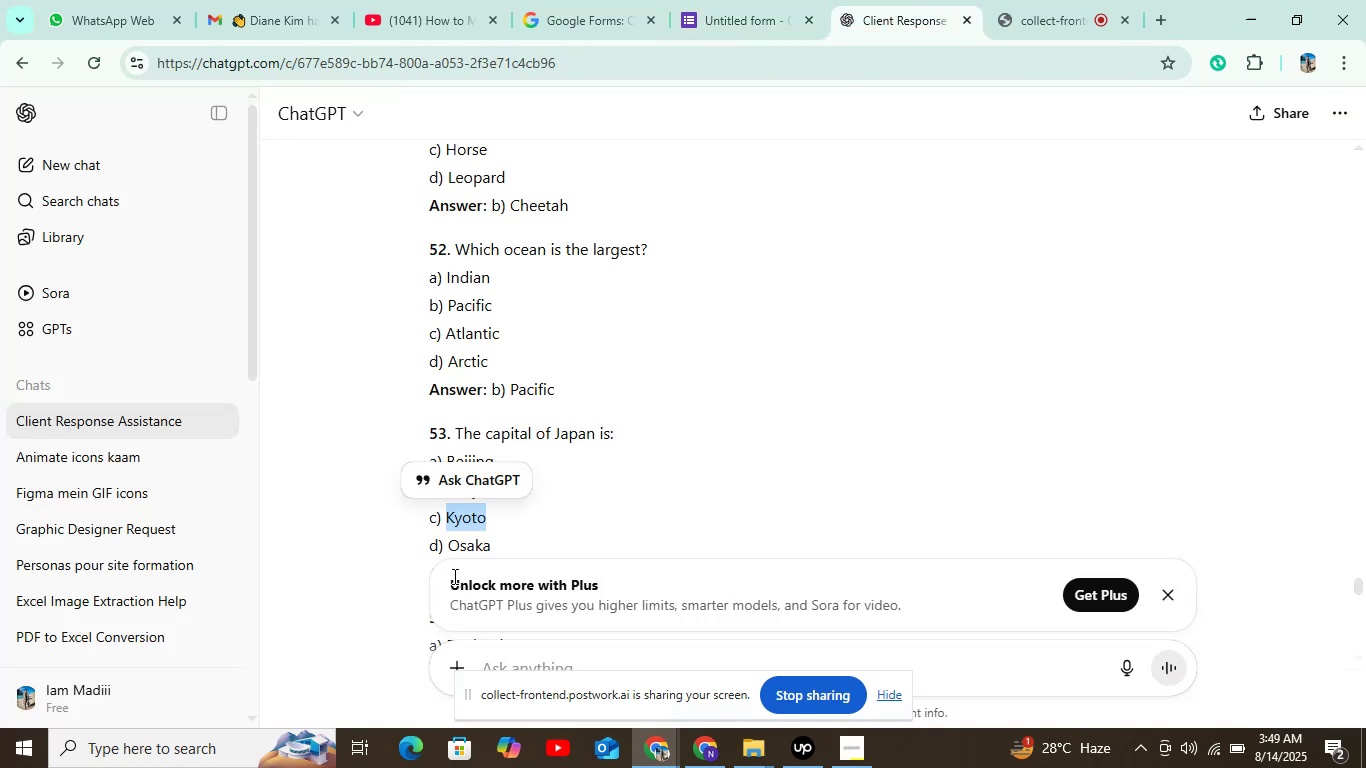 
double_click([471, 541])
 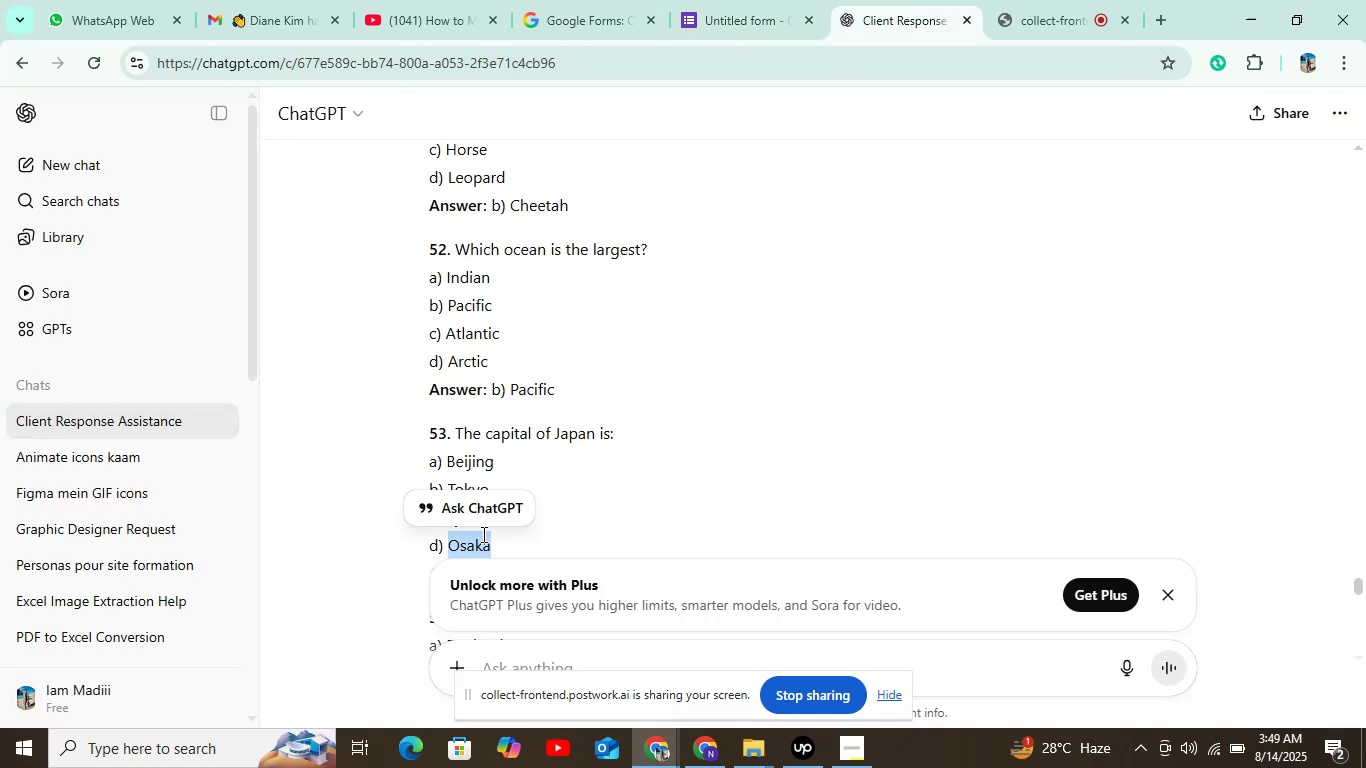 
key(Control+C)
 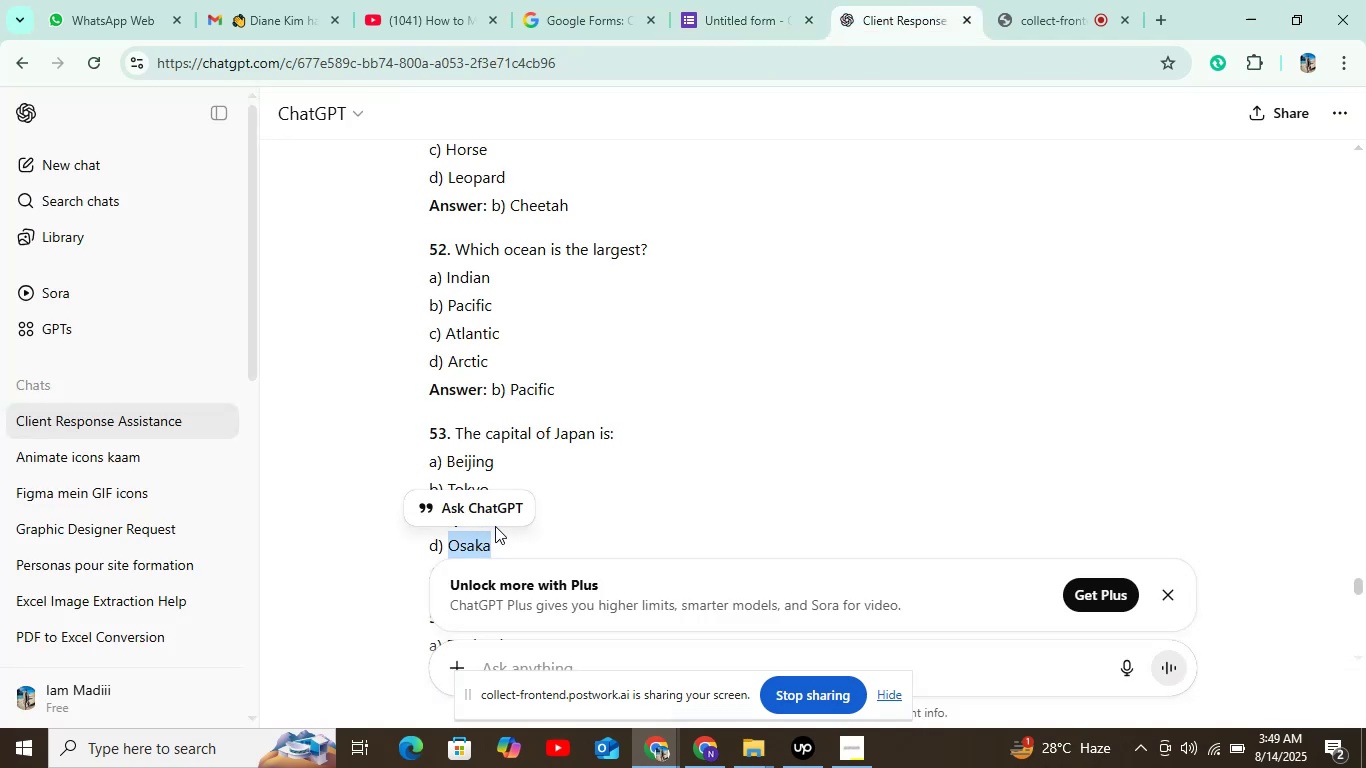 
key(Control+C)
 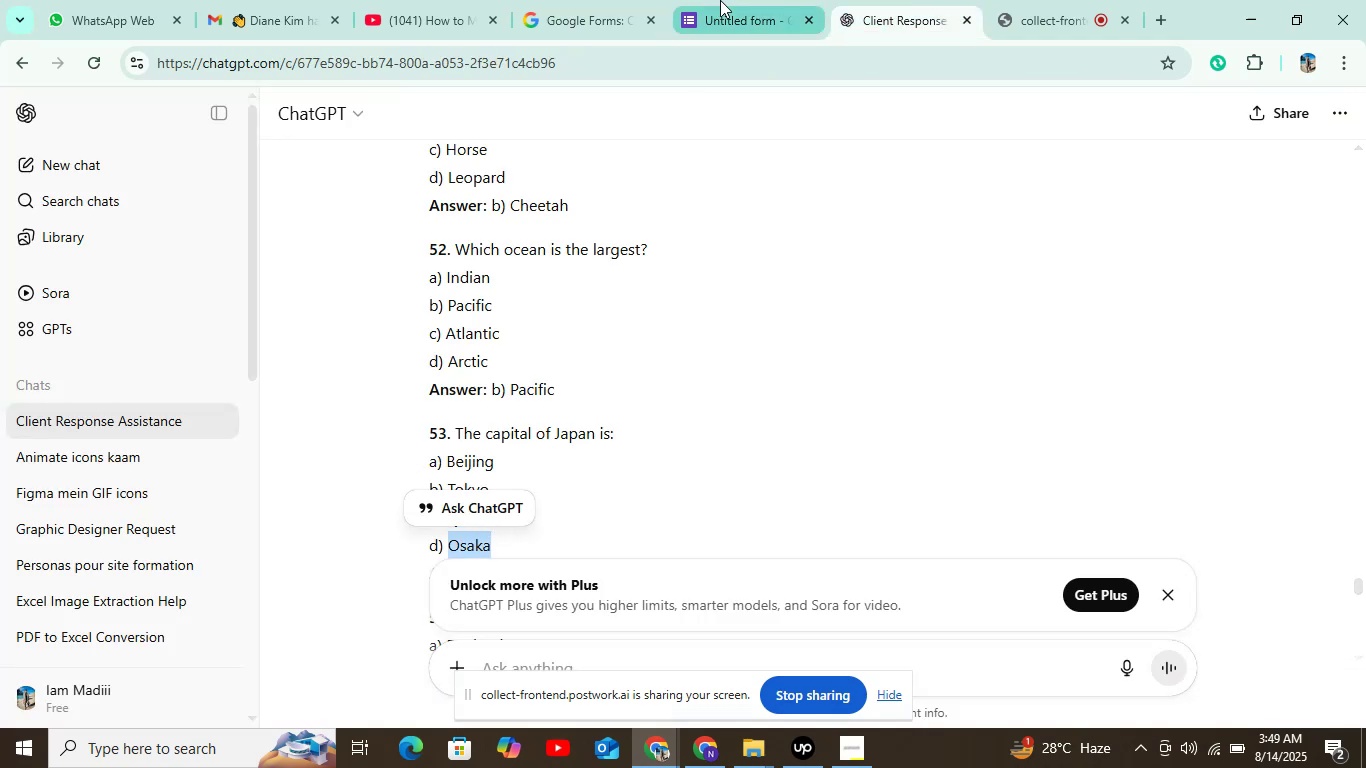 
left_click([721, 0])
 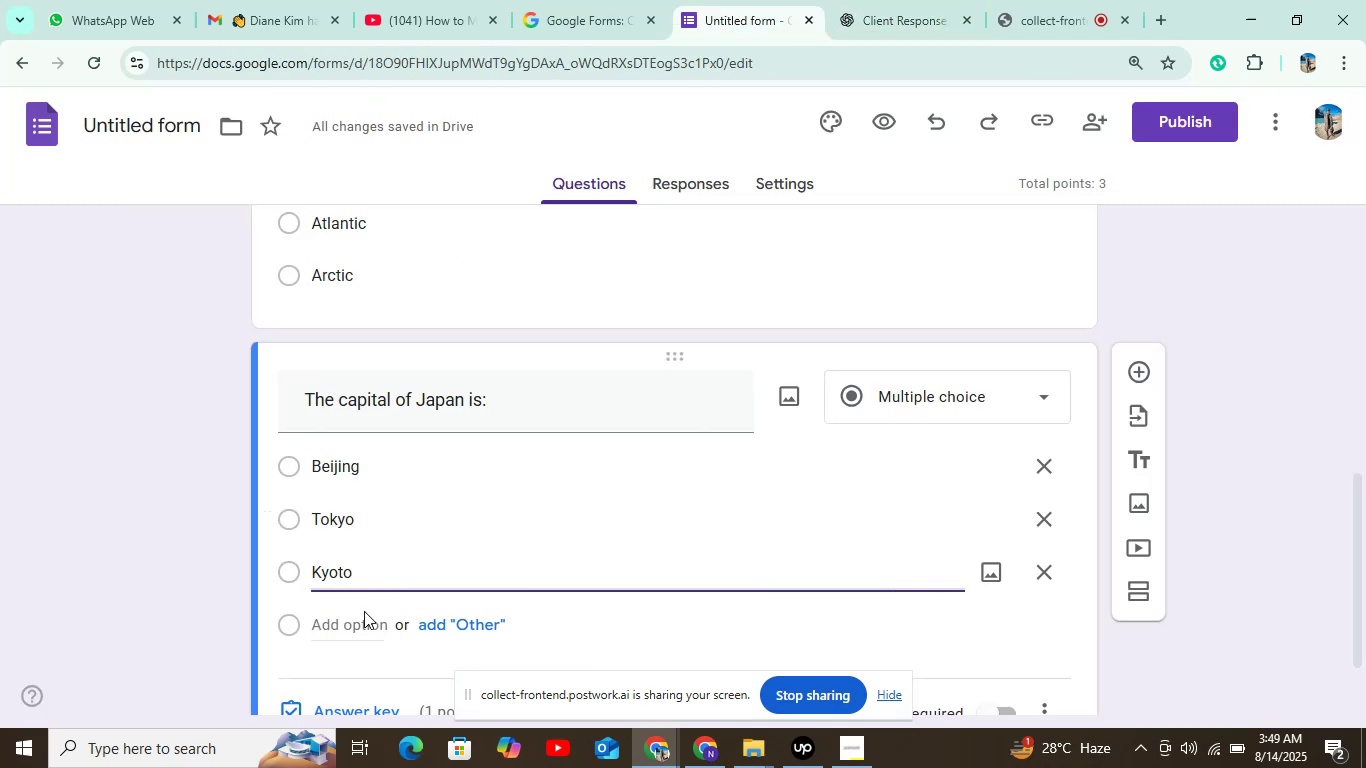 
left_click([347, 639])
 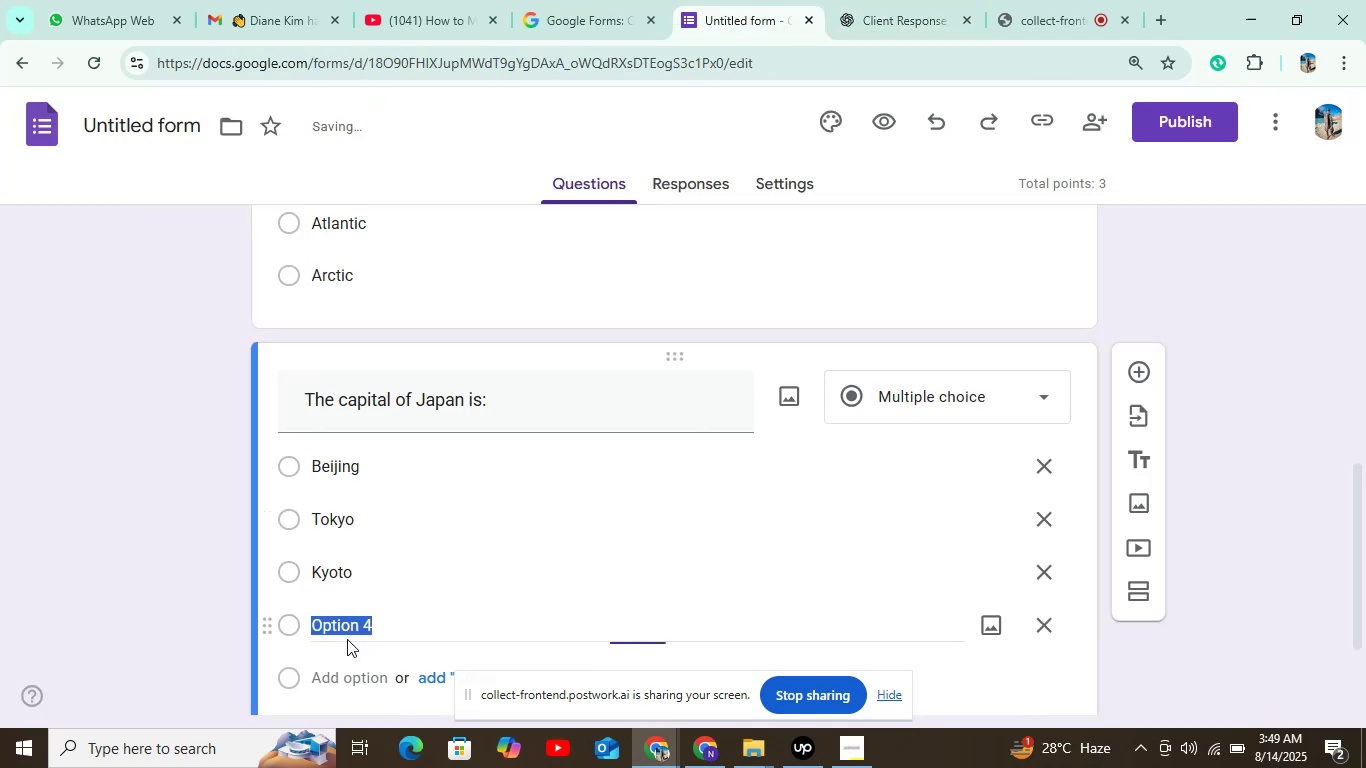 
key(Control+V)
 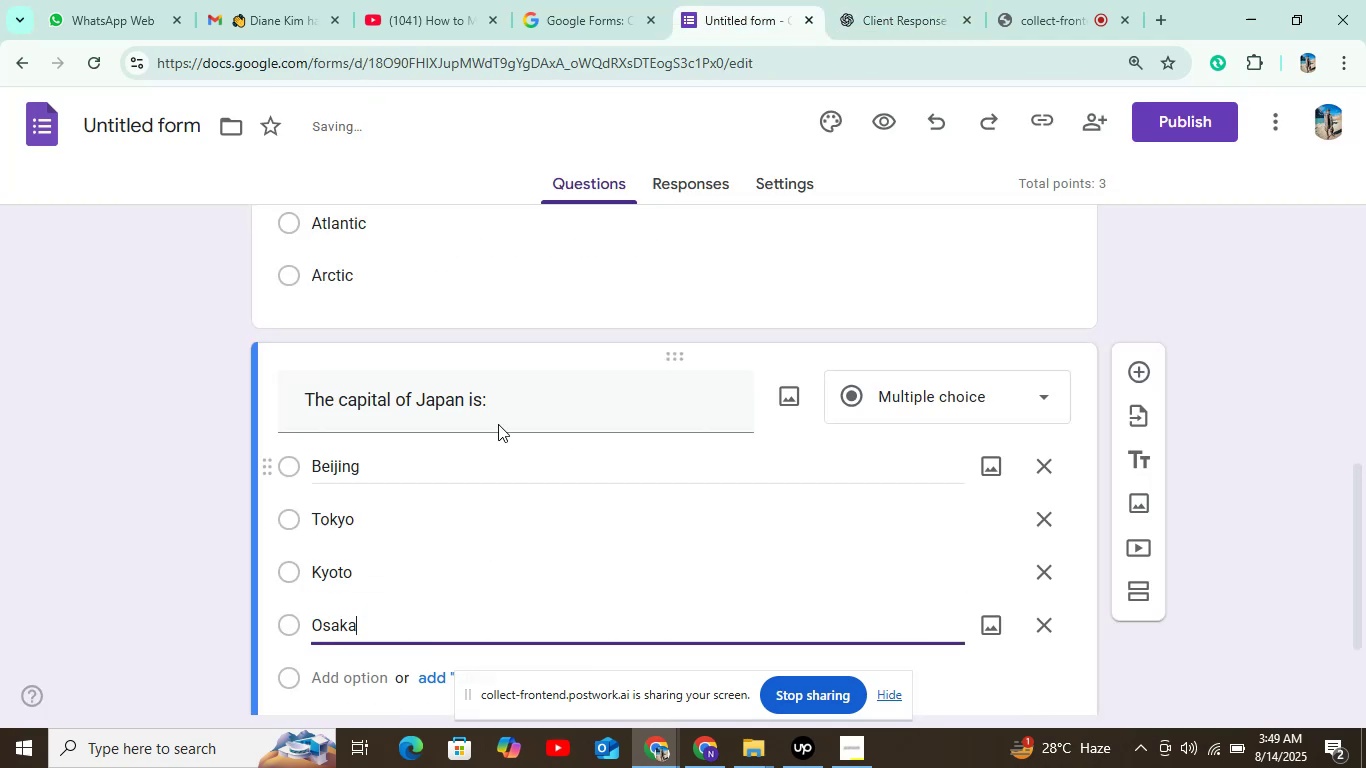 
scroll: coordinate [504, 416], scroll_direction: down, amount: 3.0
 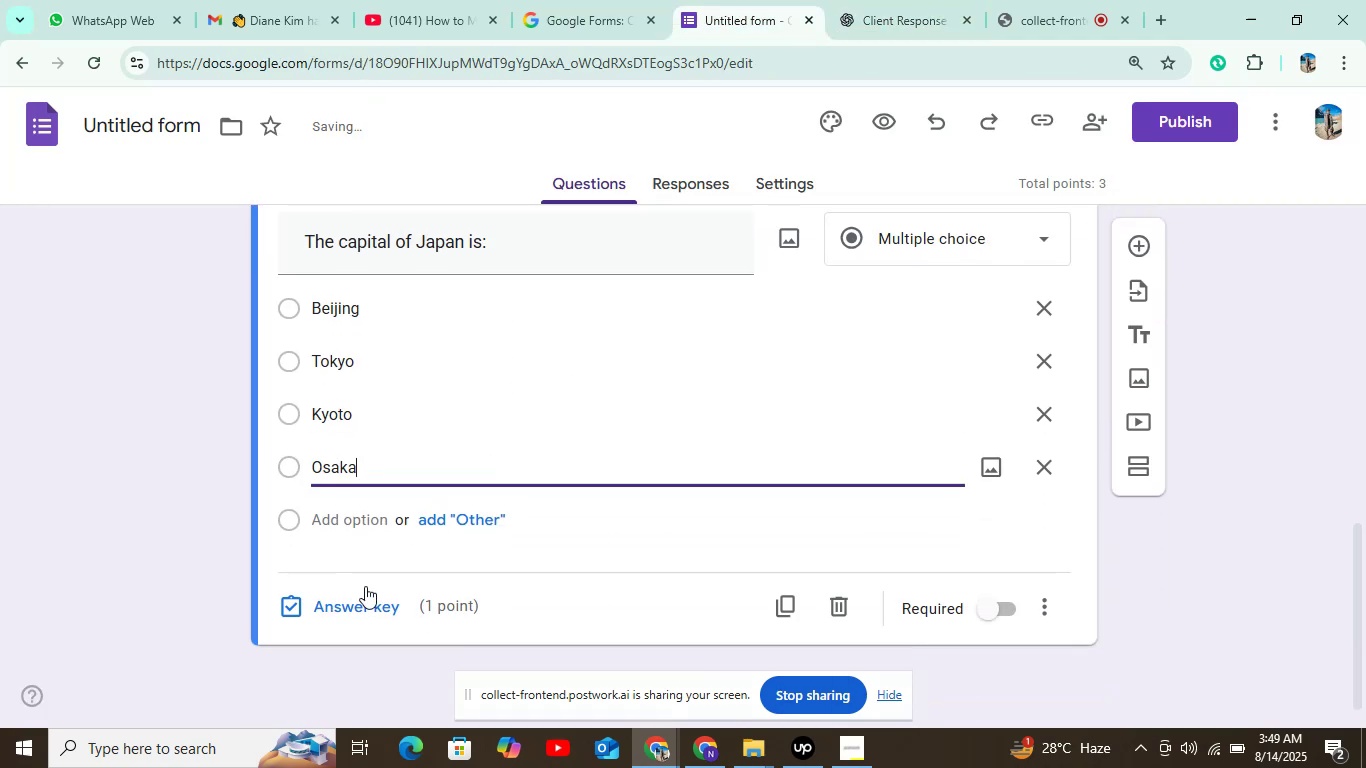 
left_click([359, 614])
 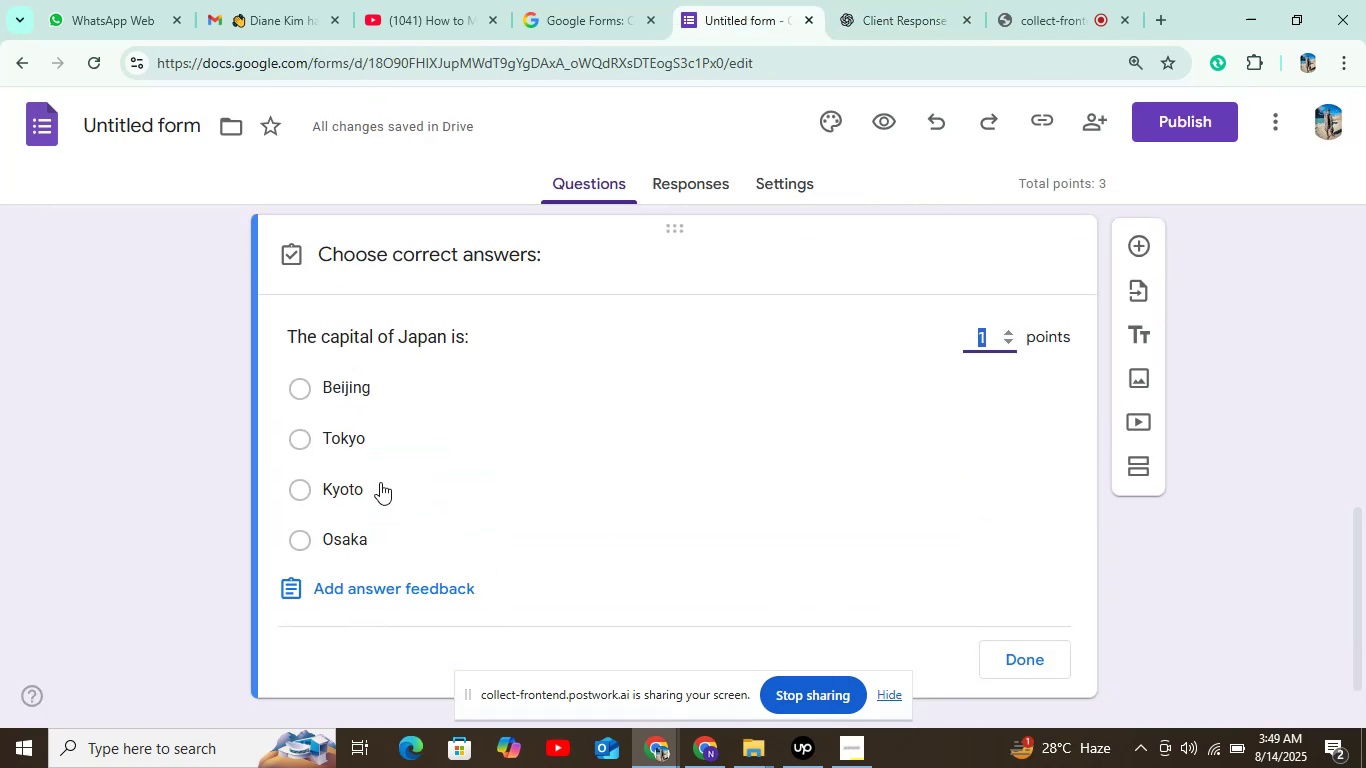 
left_click([401, 438])
 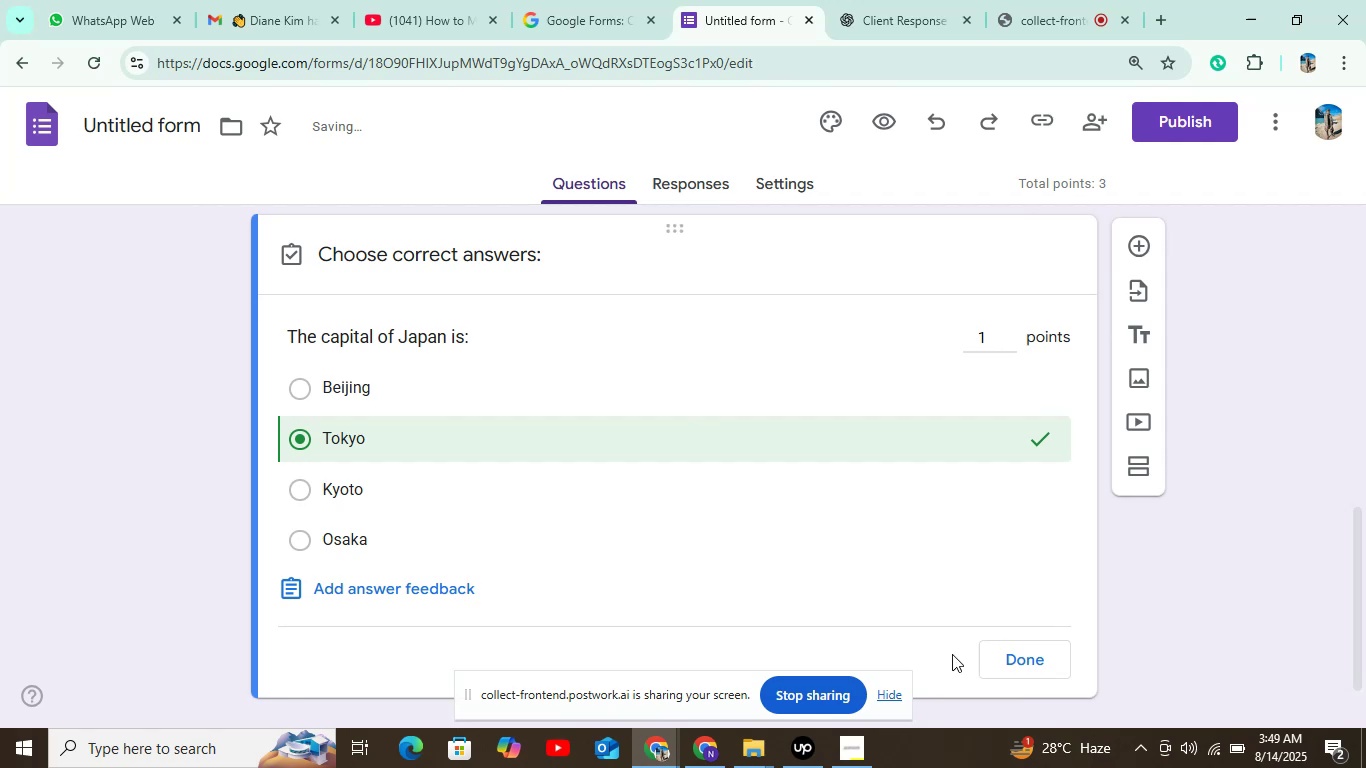 
left_click([1023, 646])
 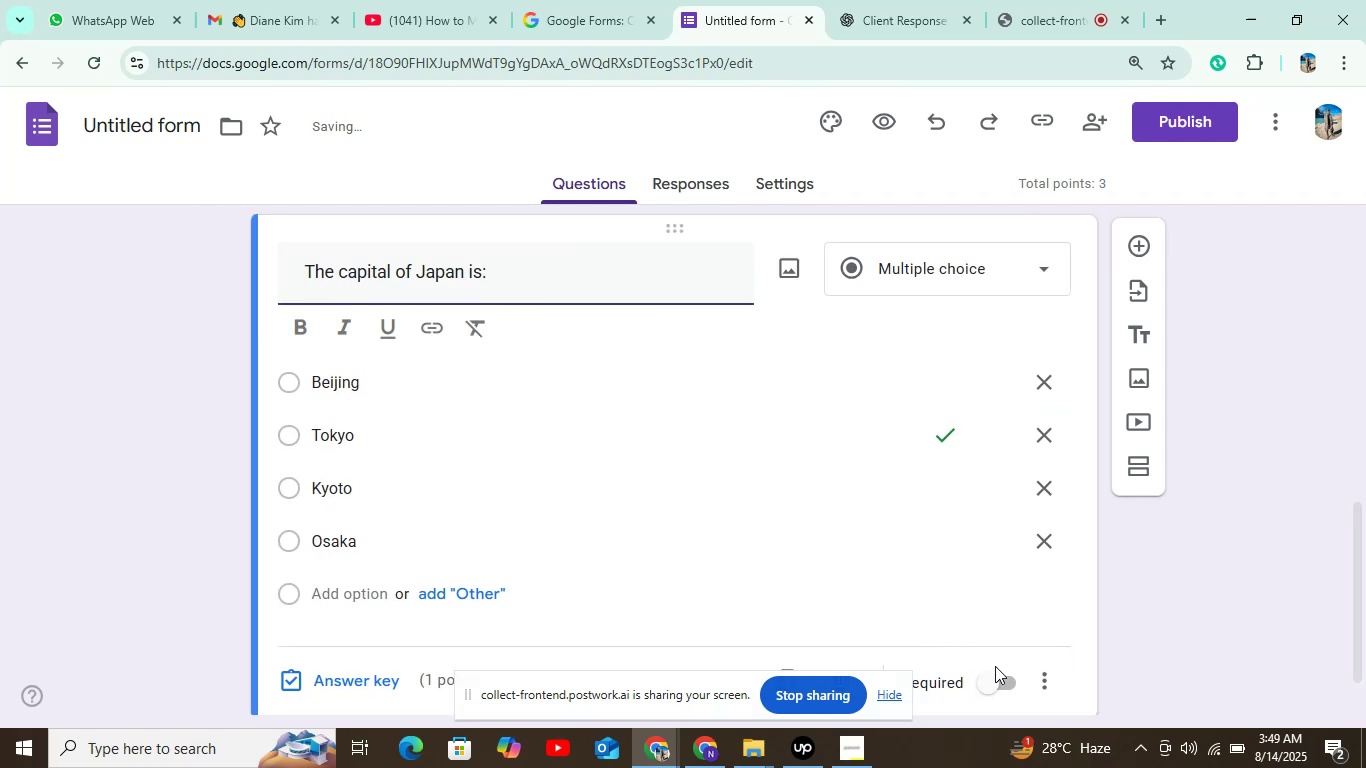 
left_click([995, 675])
 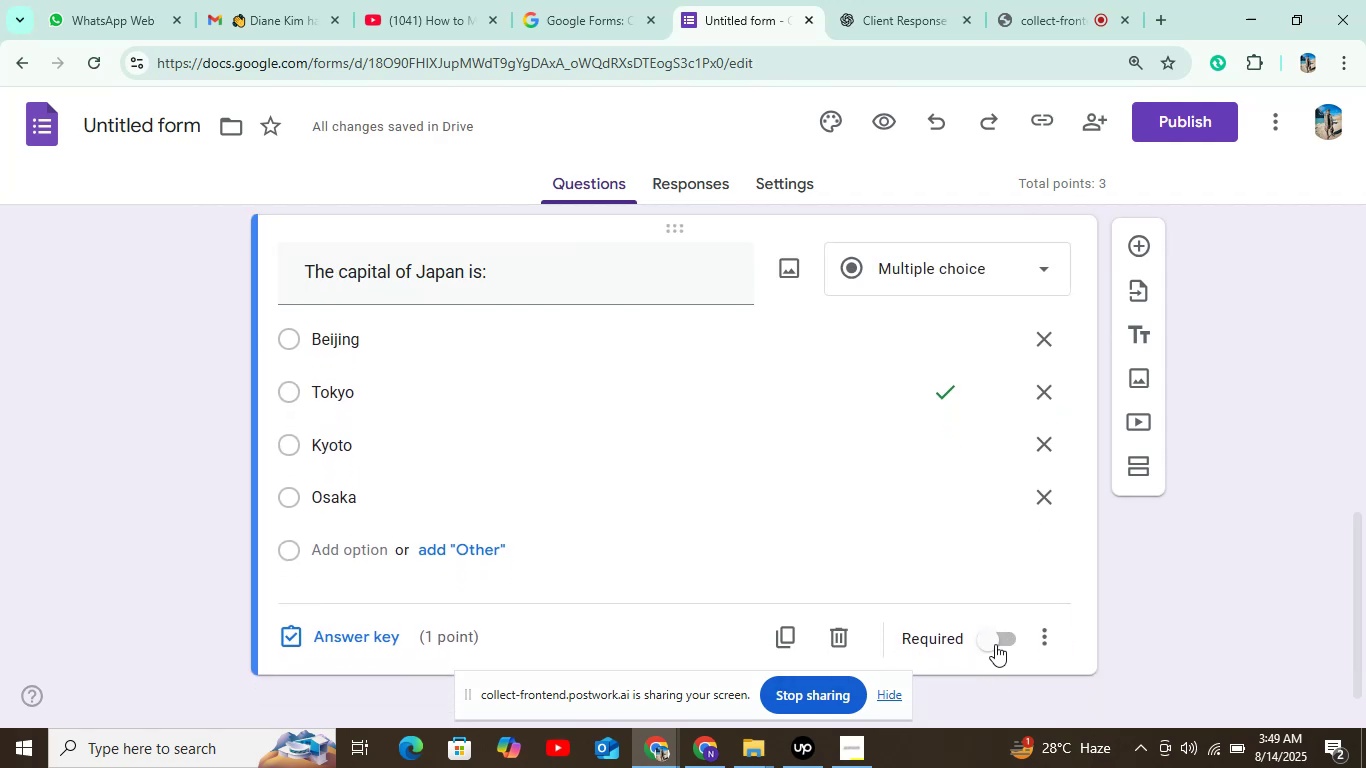 
left_click([995, 628])
 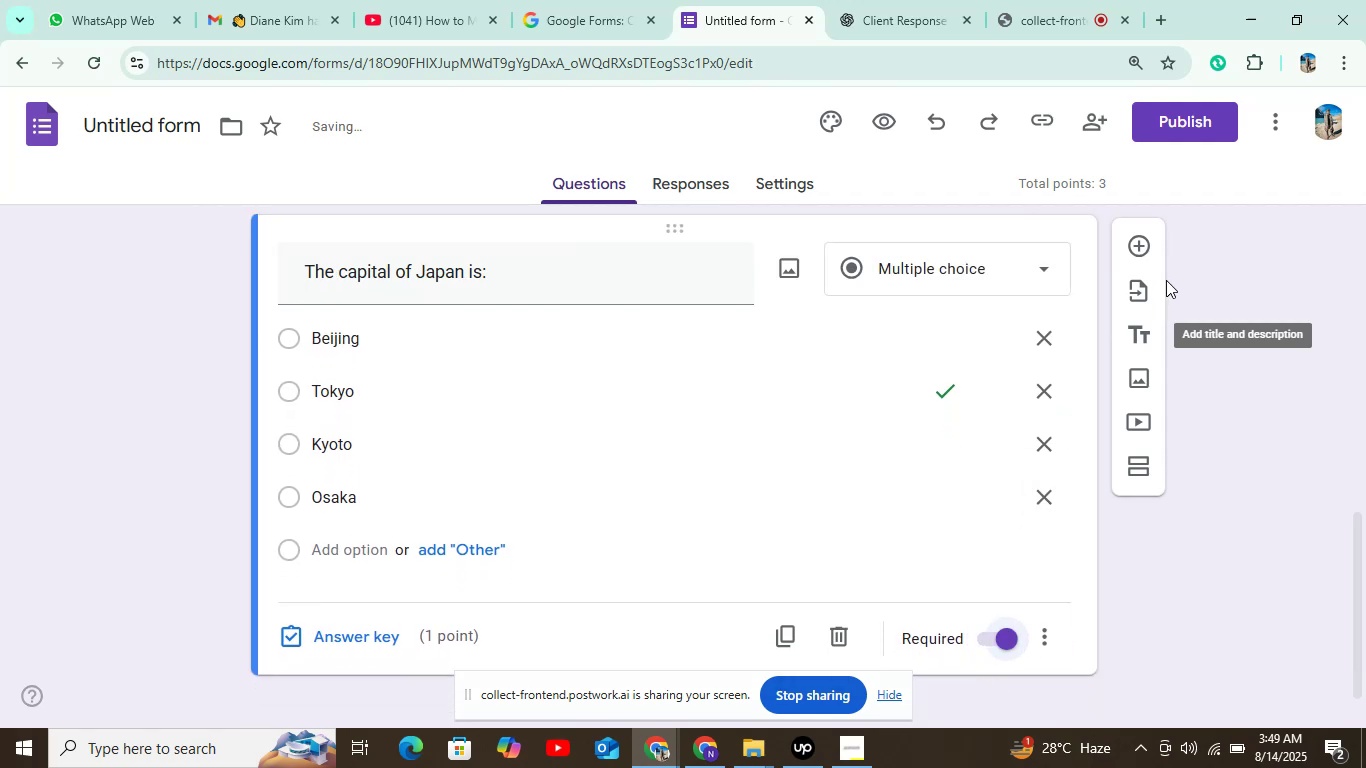 
left_click([1142, 251])
 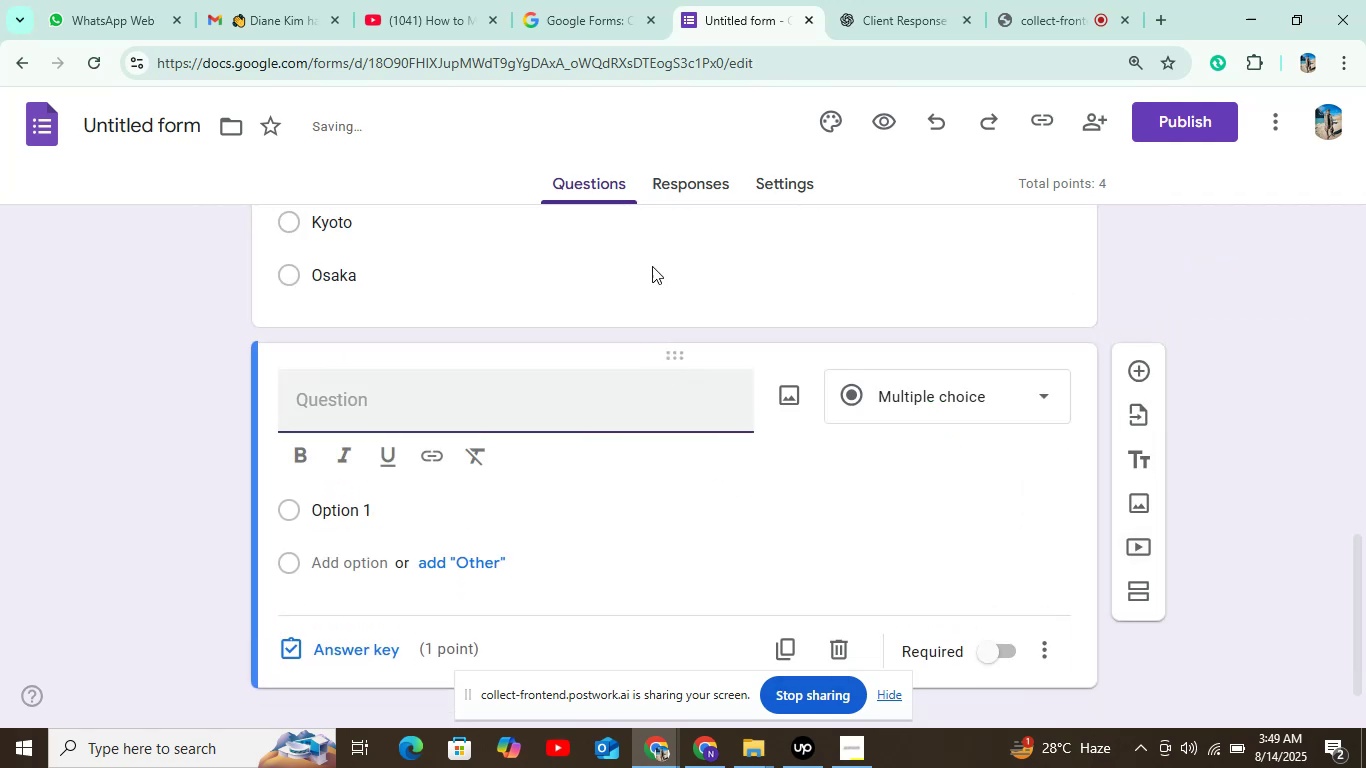 
left_click([852, 8])
 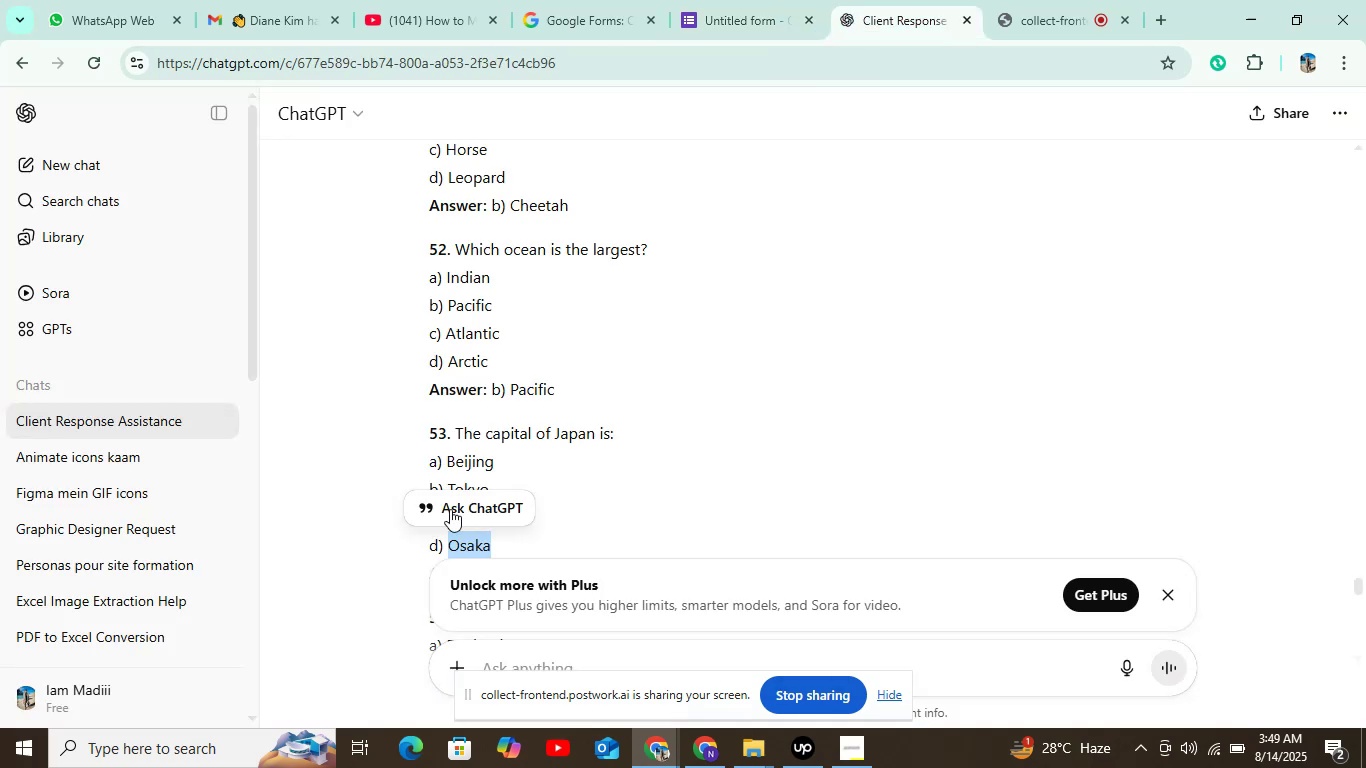 
scroll: coordinate [592, 434], scroll_direction: down, amount: 3.0
 